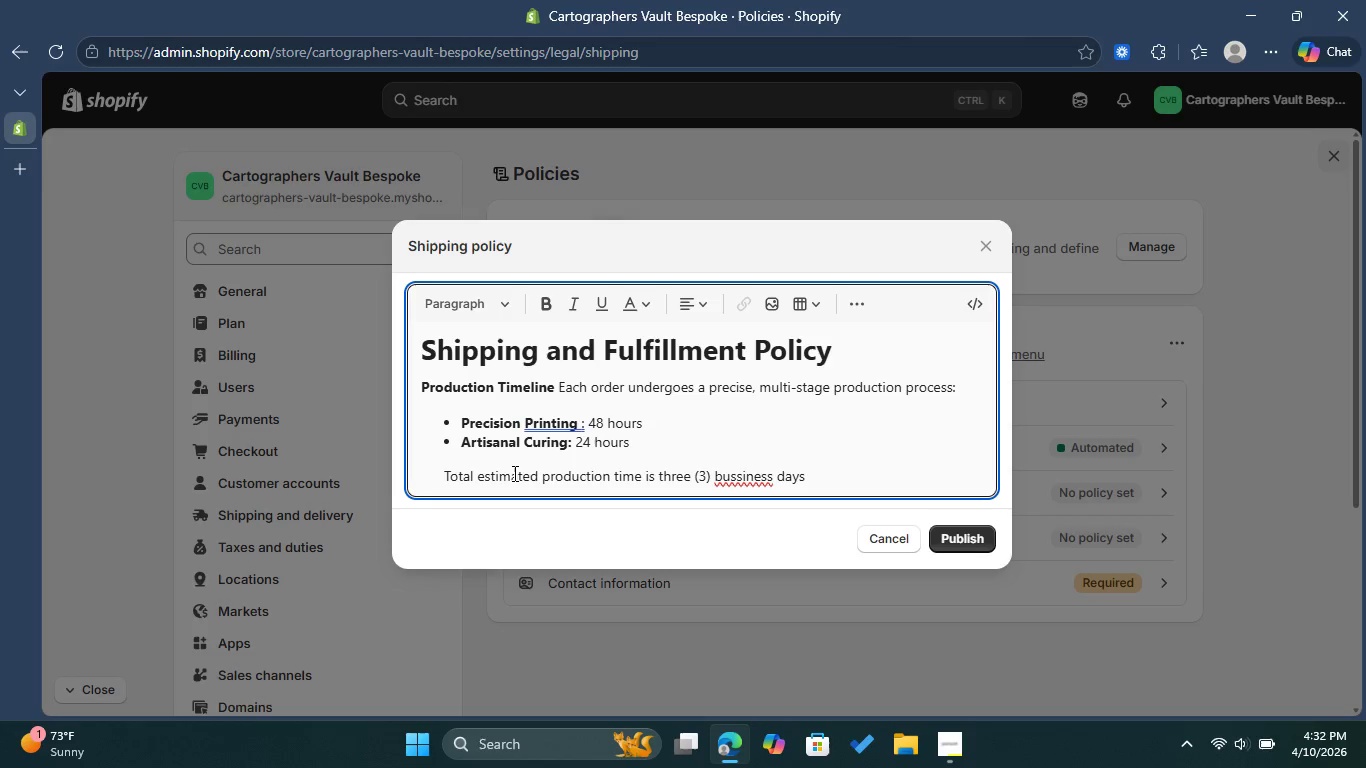 
key(Backspace)
 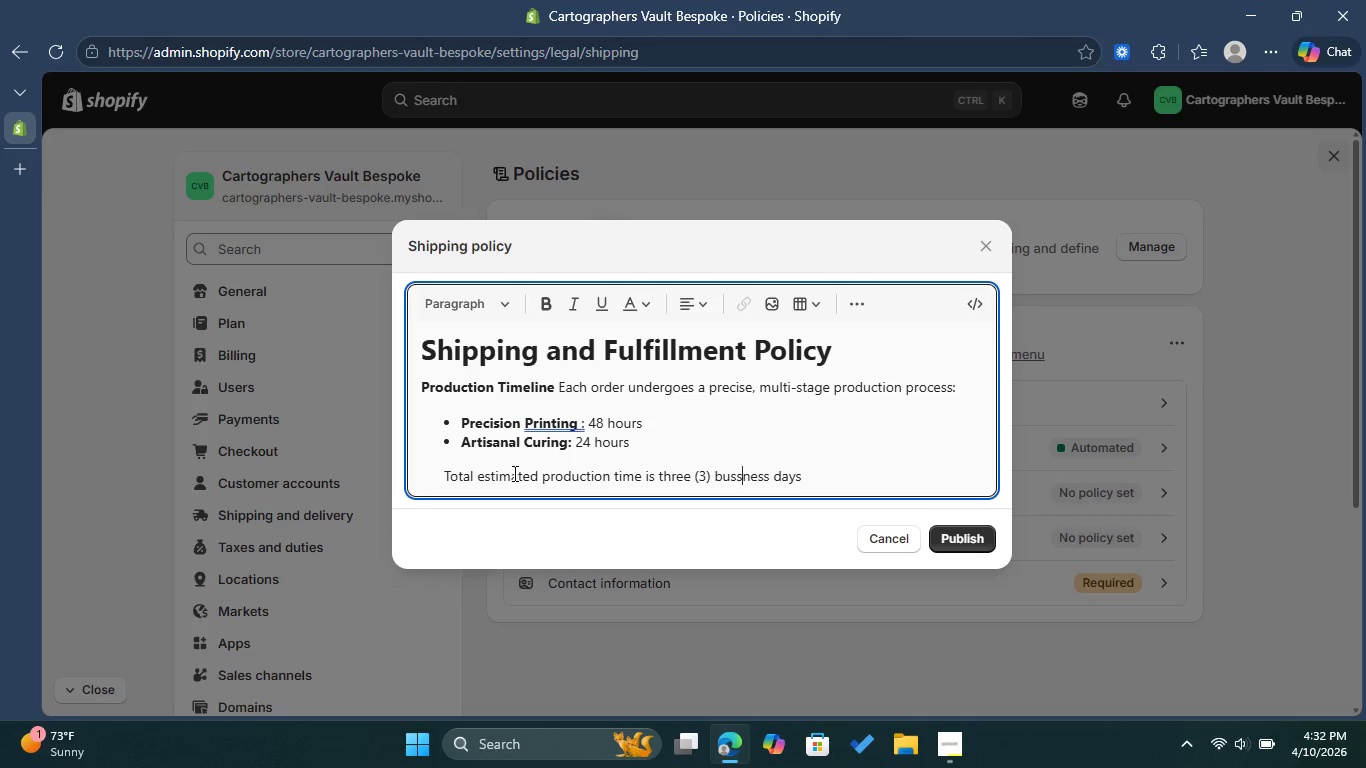 
key(ArrowRight)
 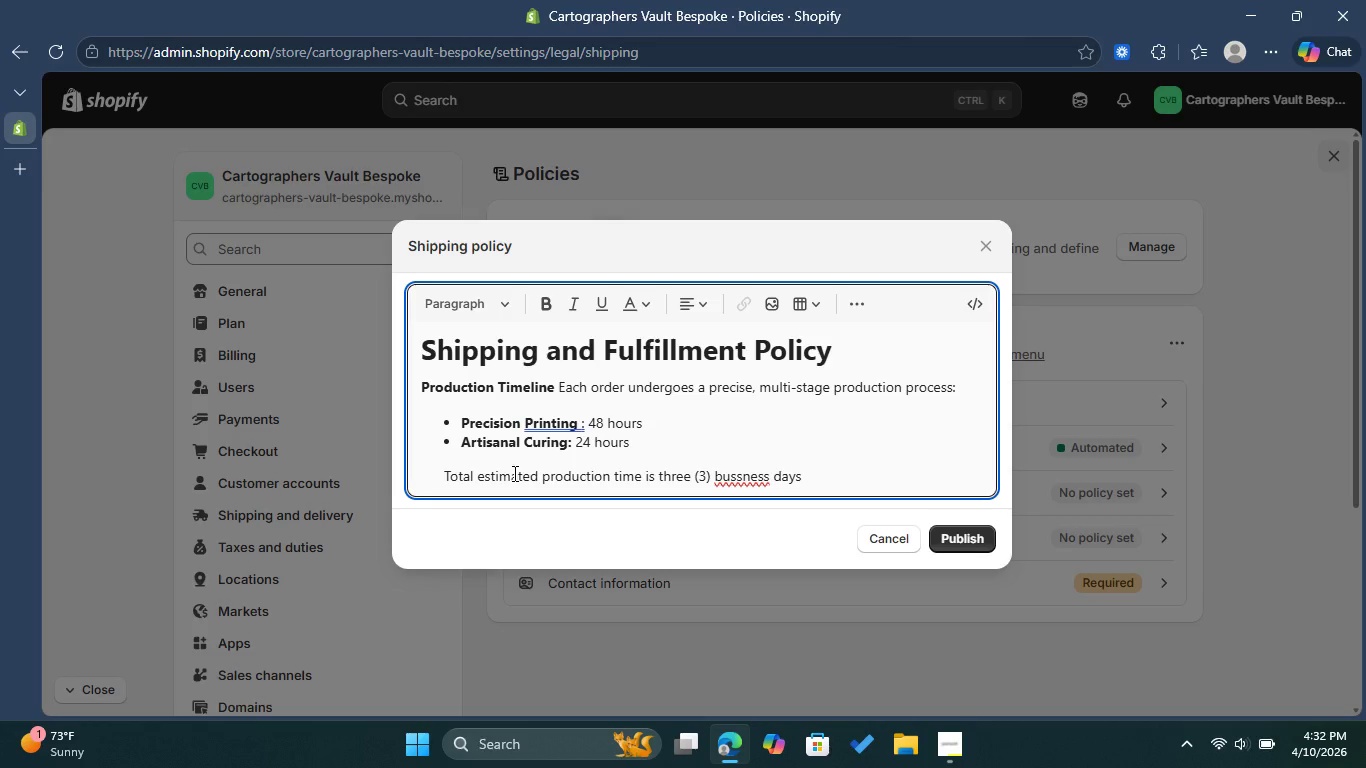 
key(ArrowLeft)
 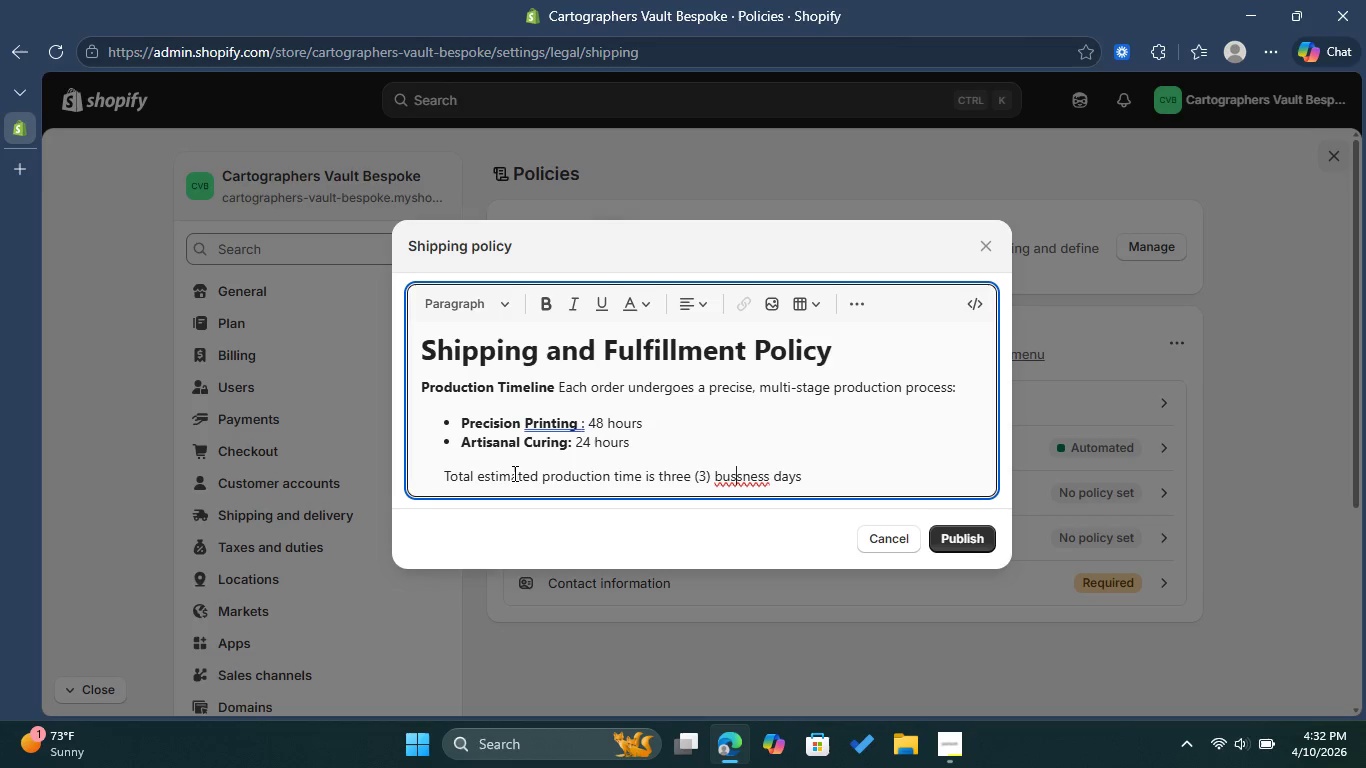 
key(ArrowLeft)
 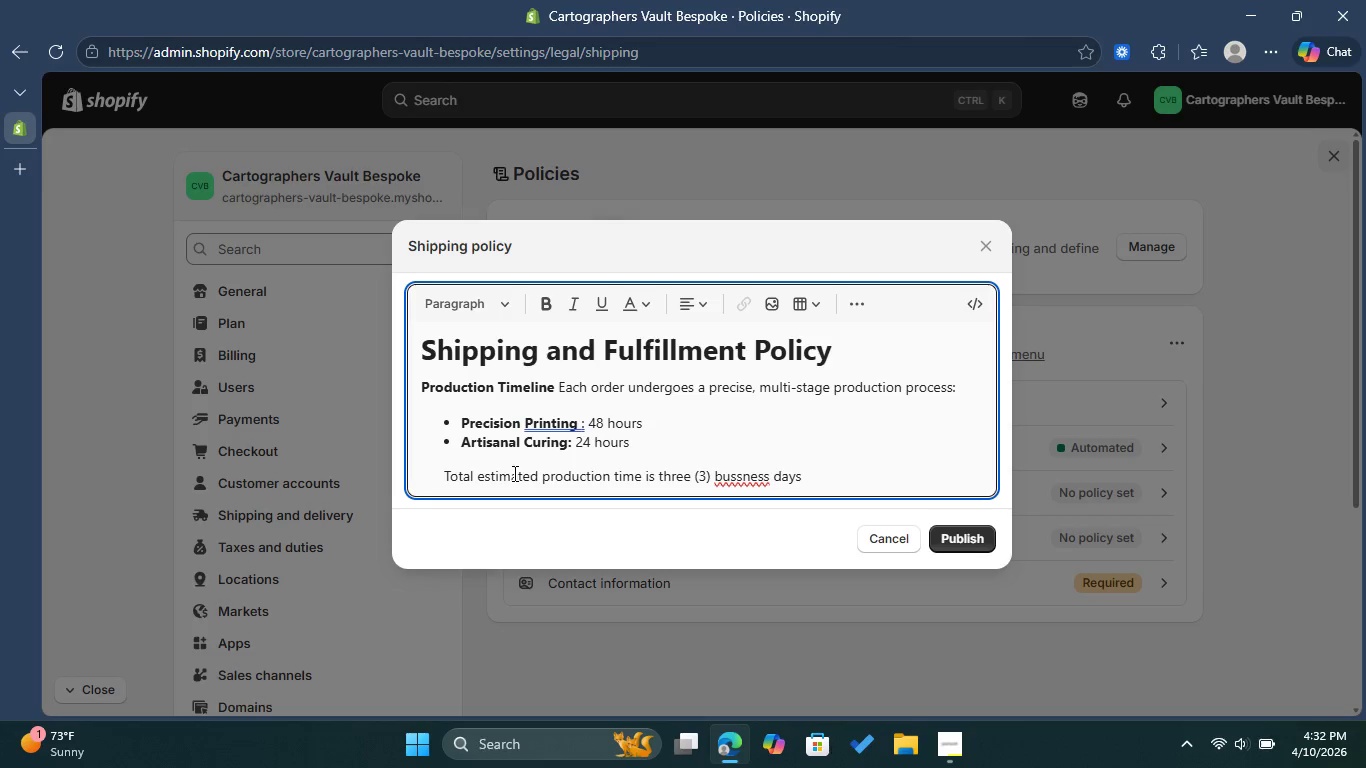 
key(ArrowRight)
 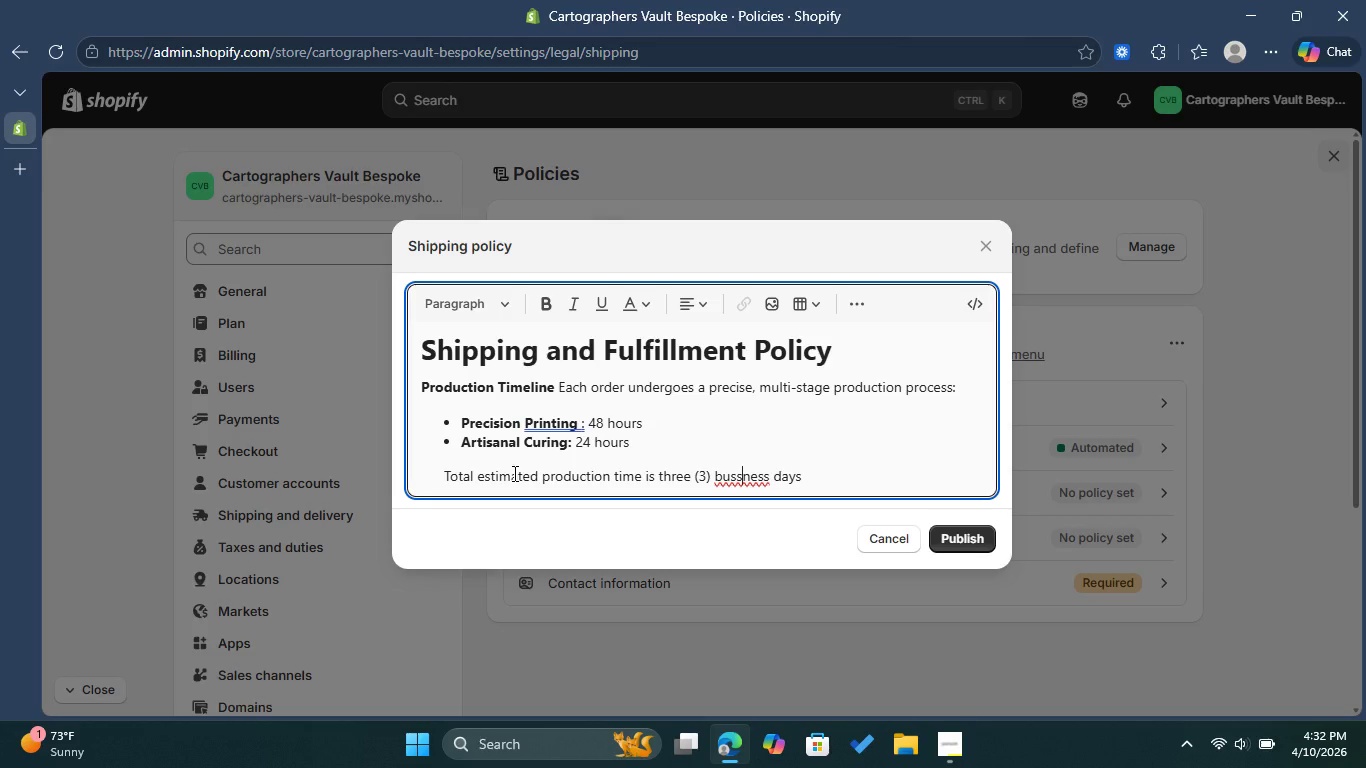 
key(Backspace)
 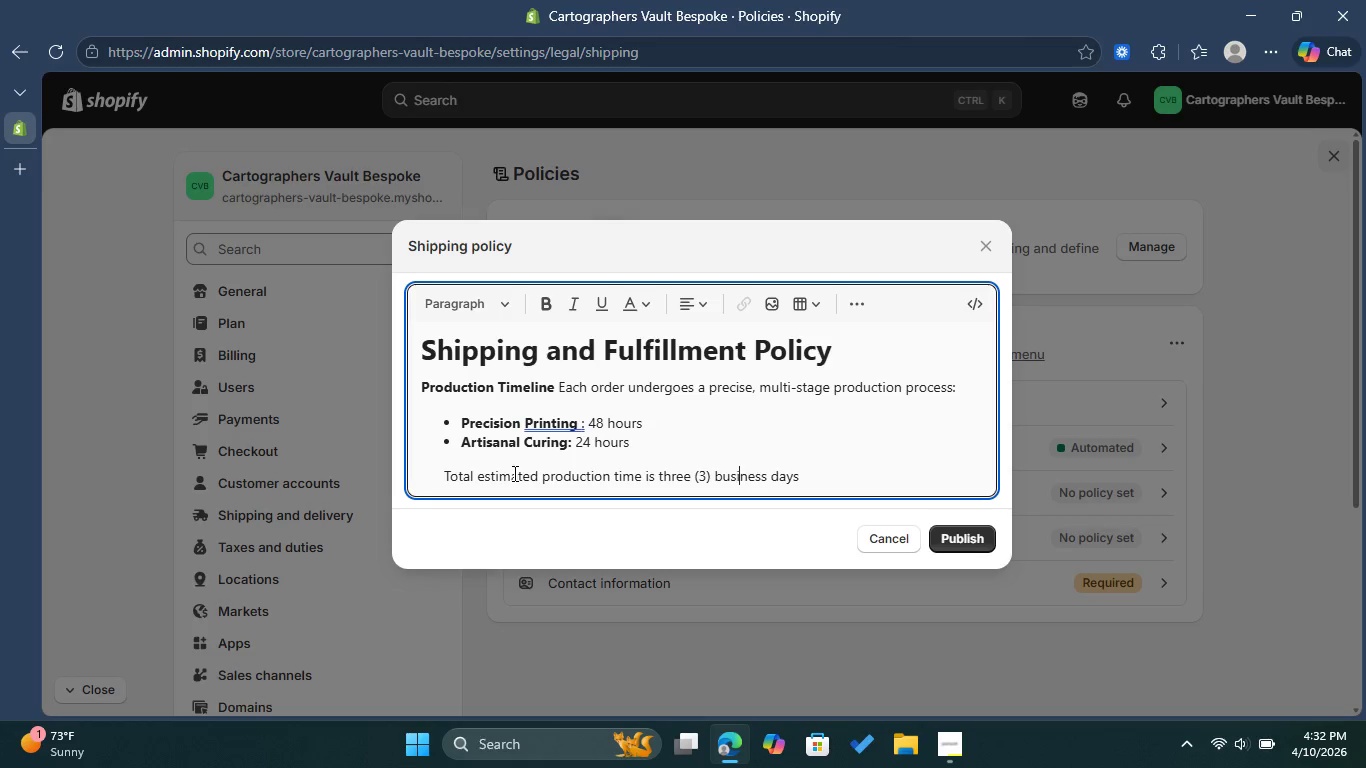 
key(I)
 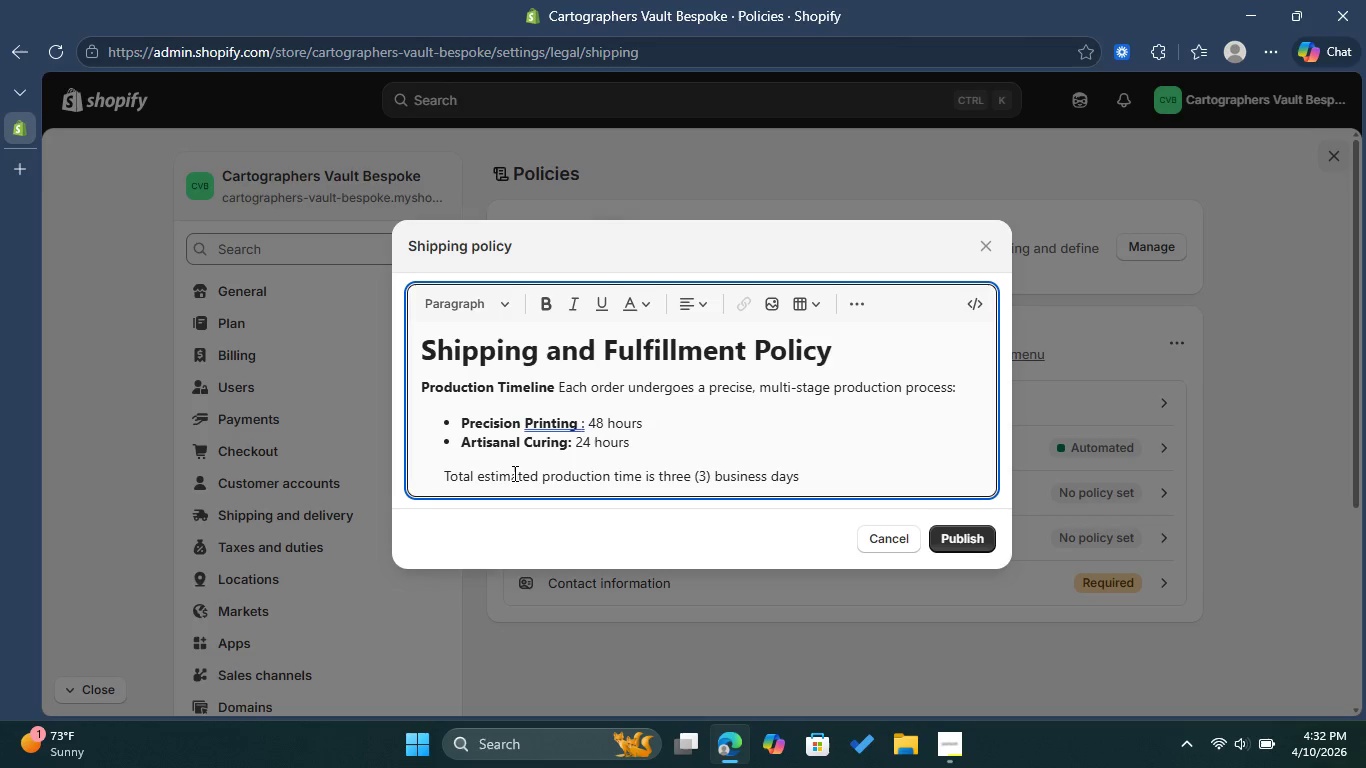 
key(ArrowRight)
 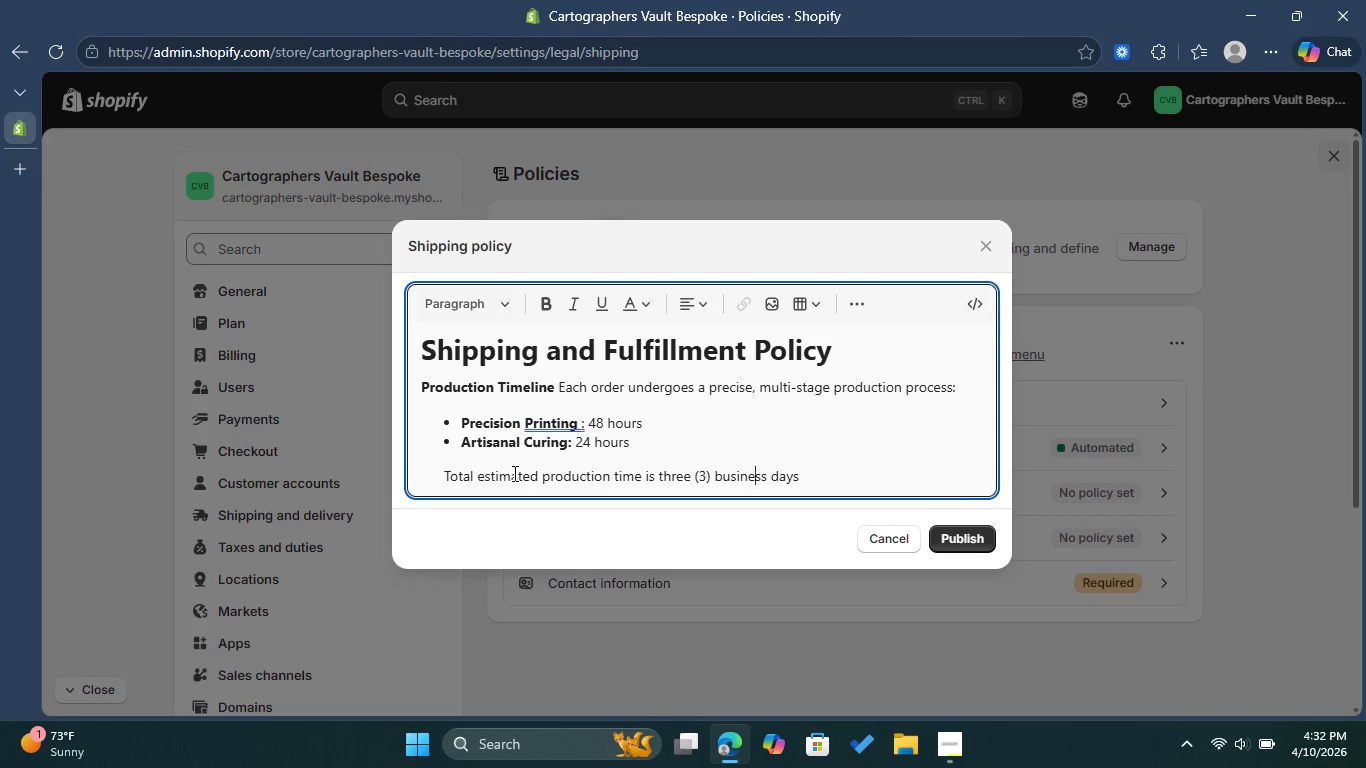 
key(ArrowRight)
 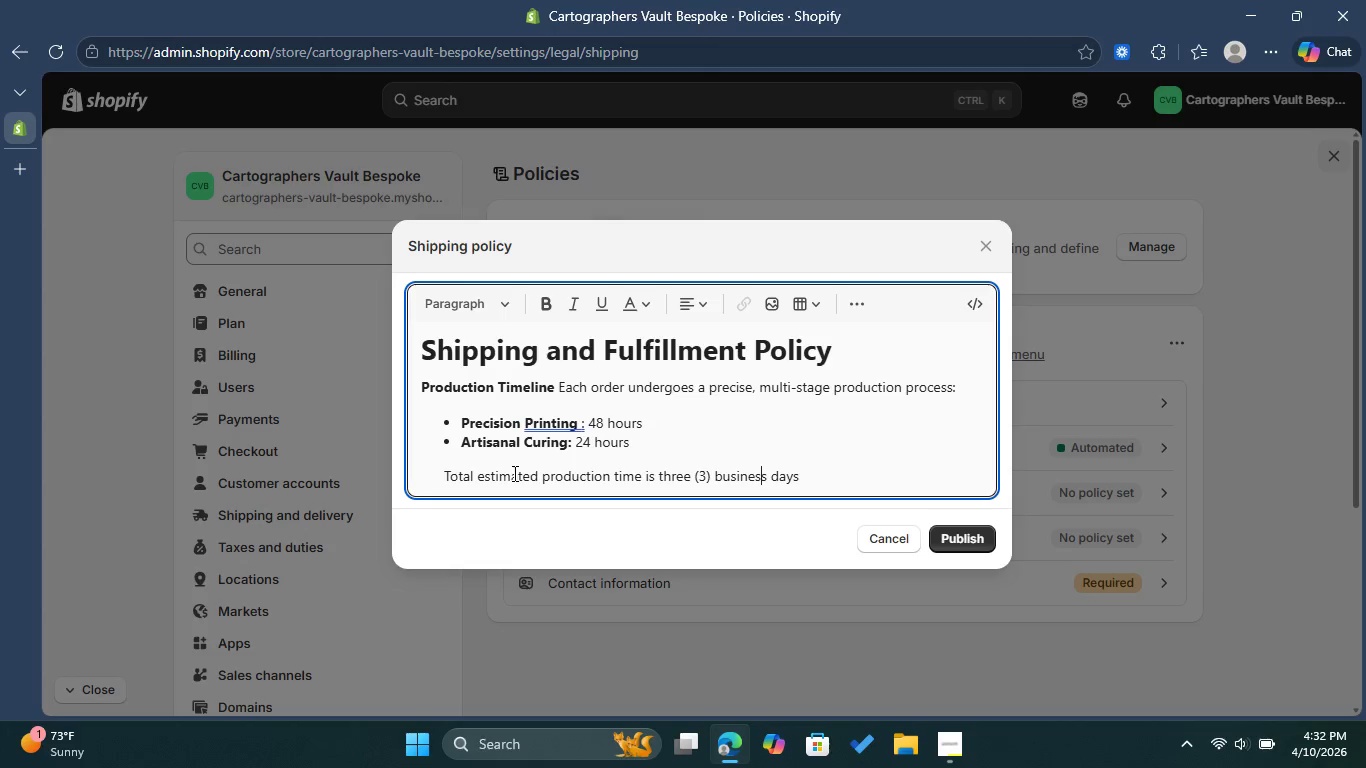 
hold_key(key=ArrowRight, duration=0.31)
 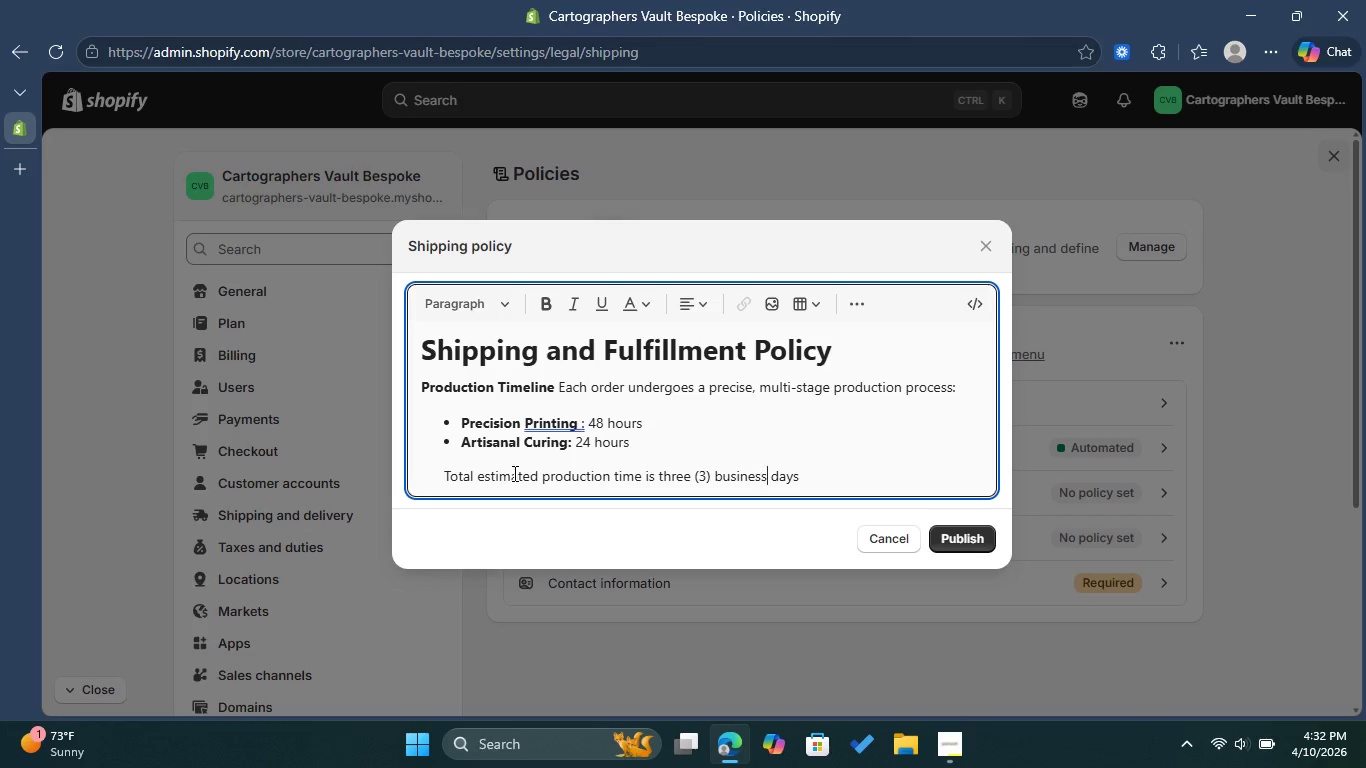 
key(ArrowRight)
 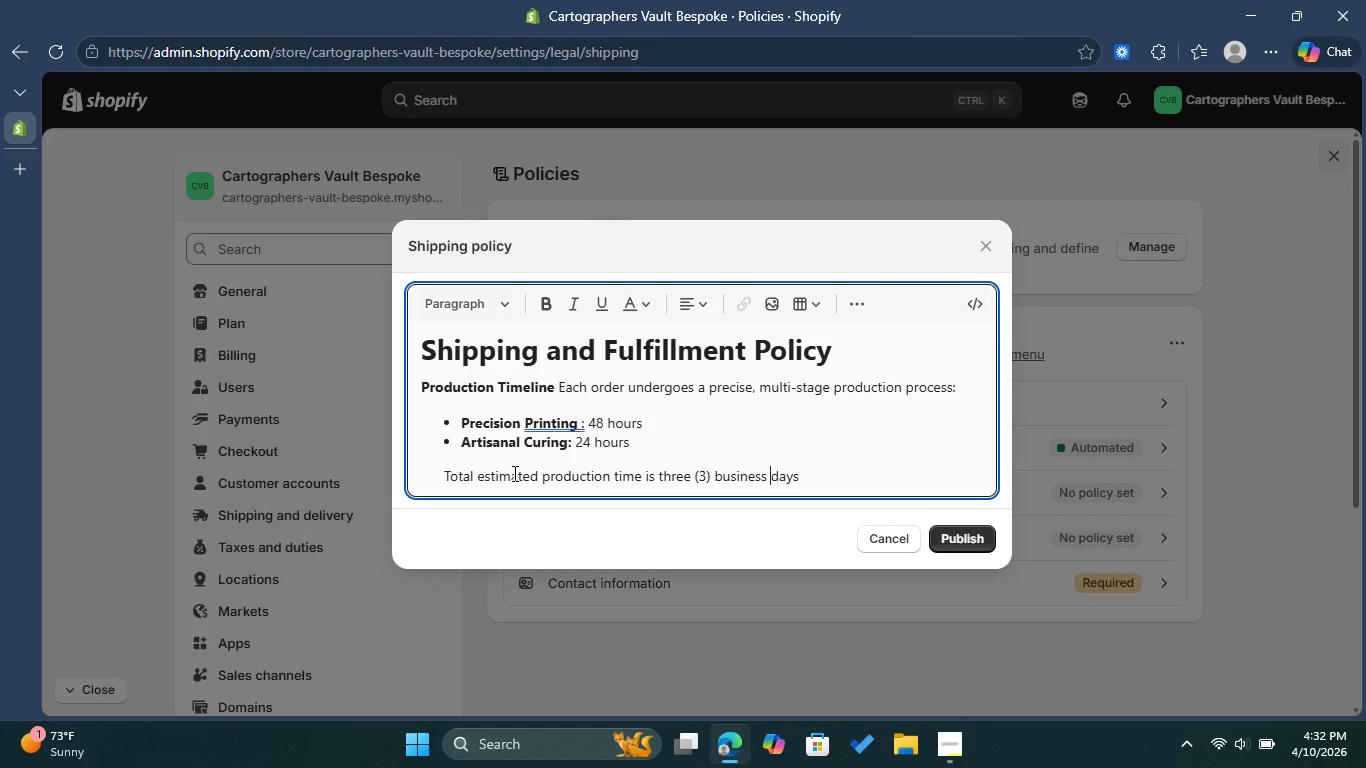 
key(ArrowRight)
 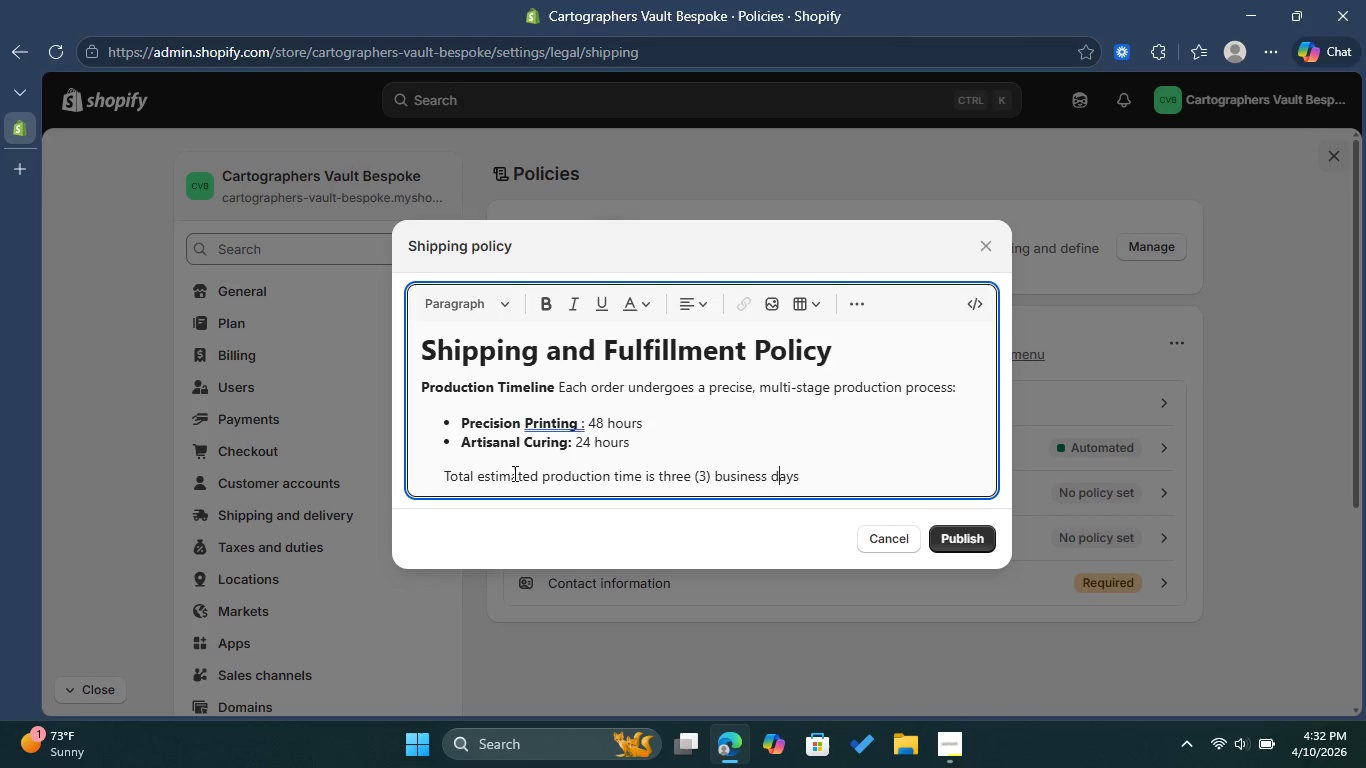 
key(ArrowRight)
 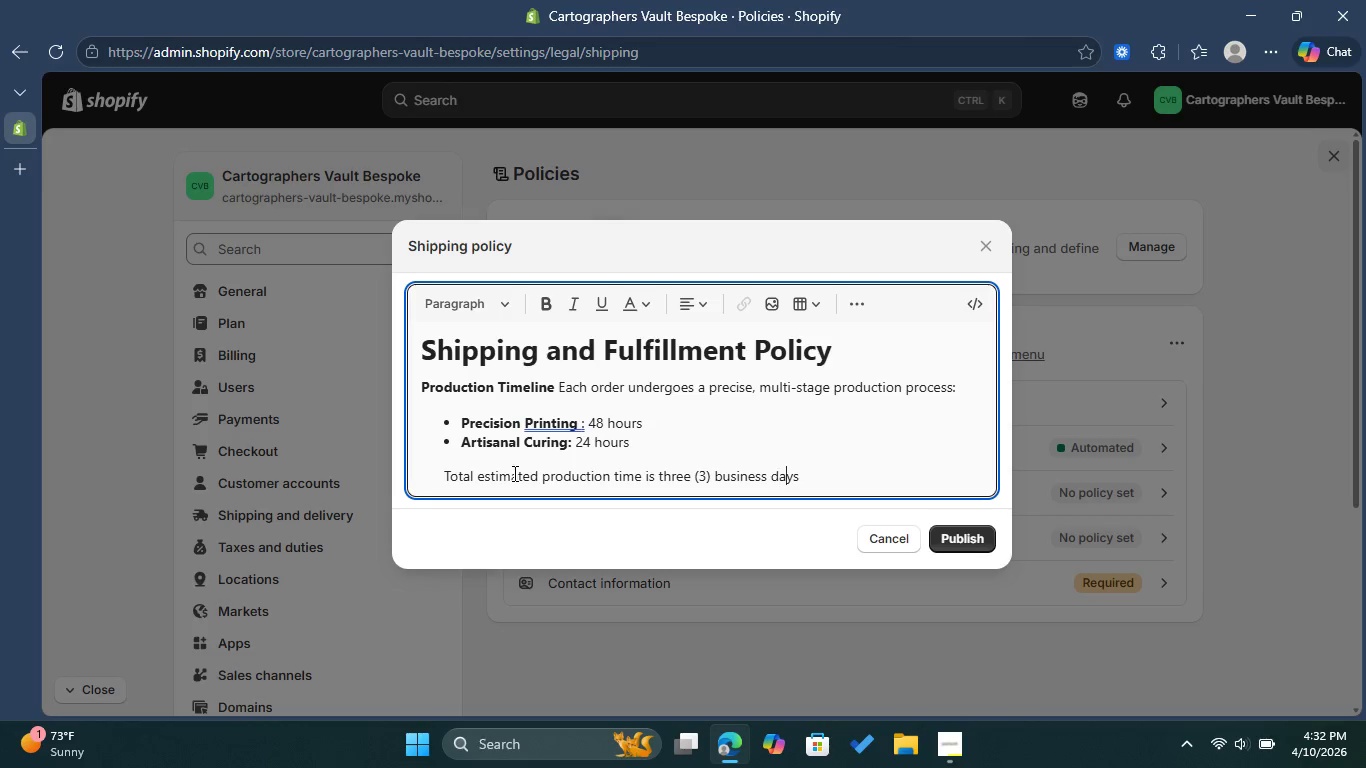 
key(ArrowRight)
 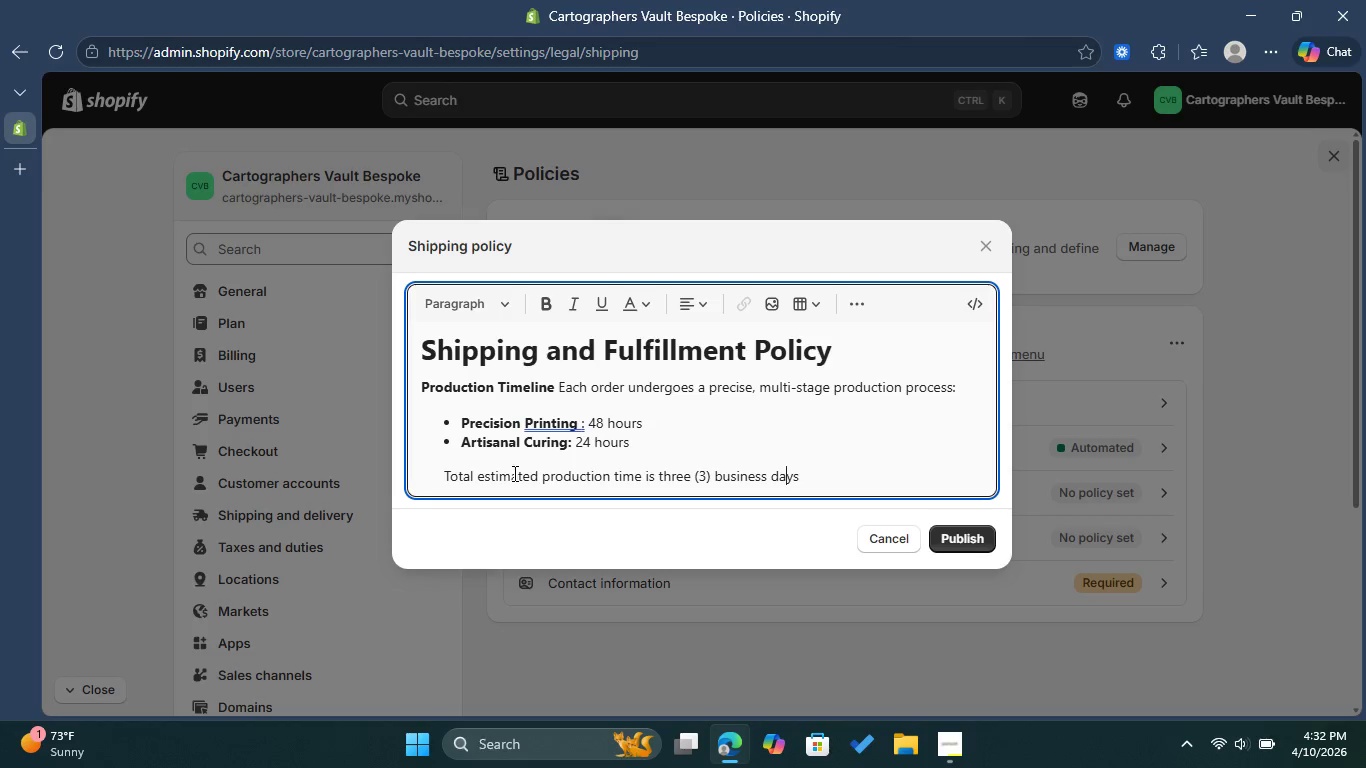 
key(ArrowRight)
 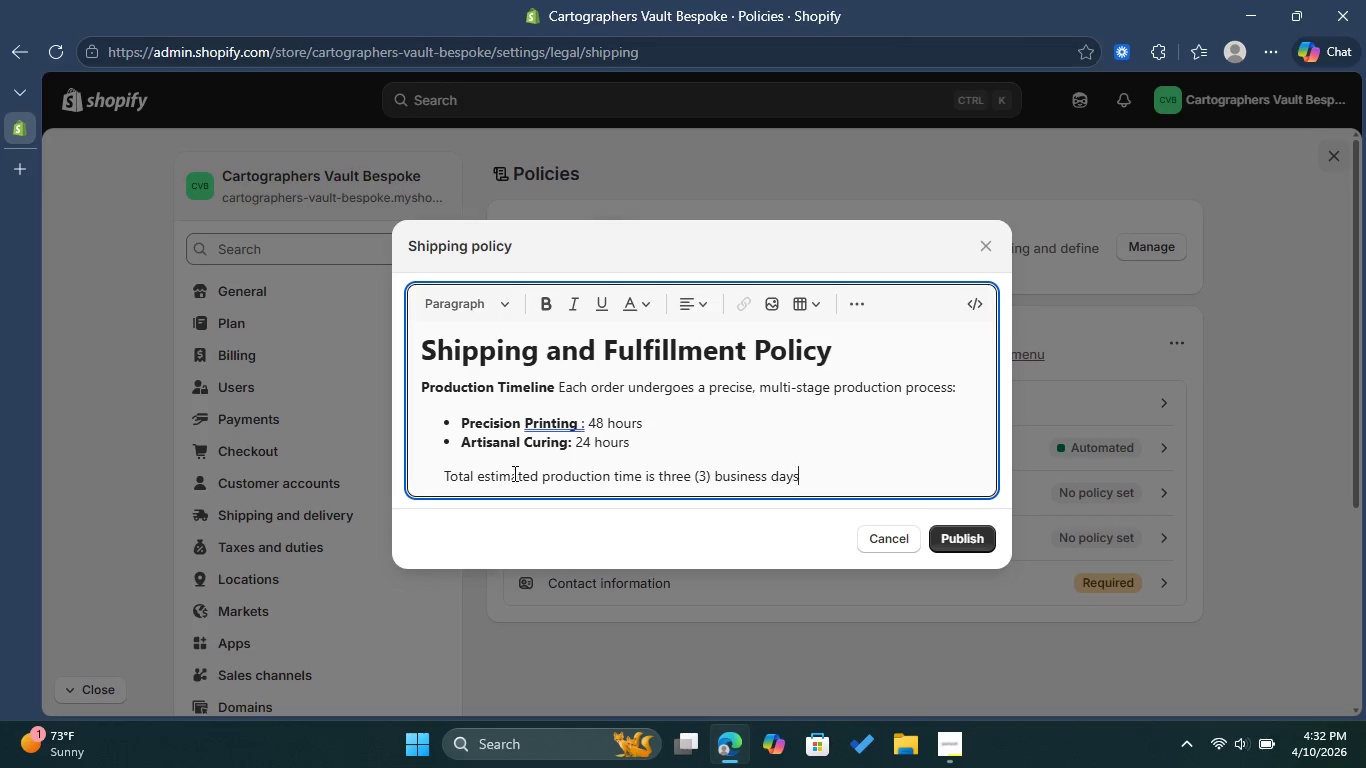 
key(ArrowRight)
 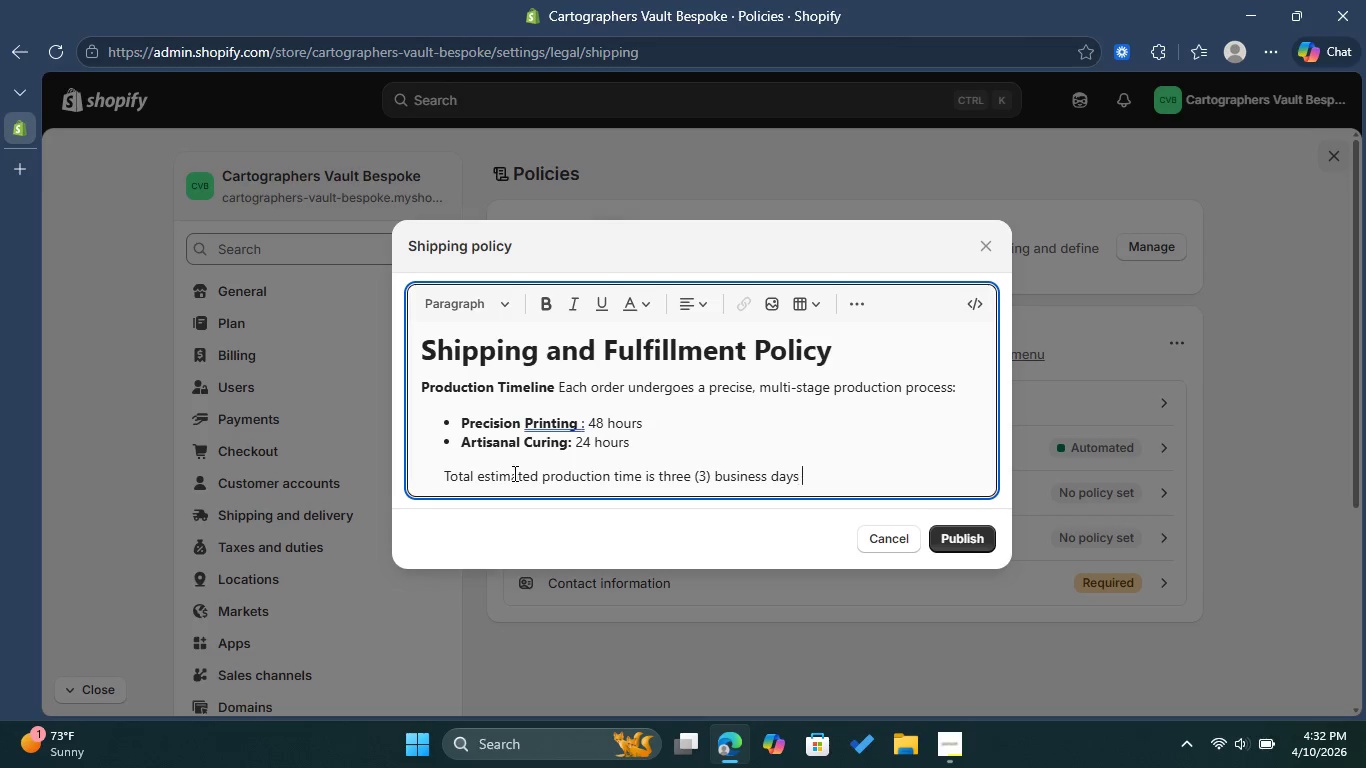 
key(Space)
 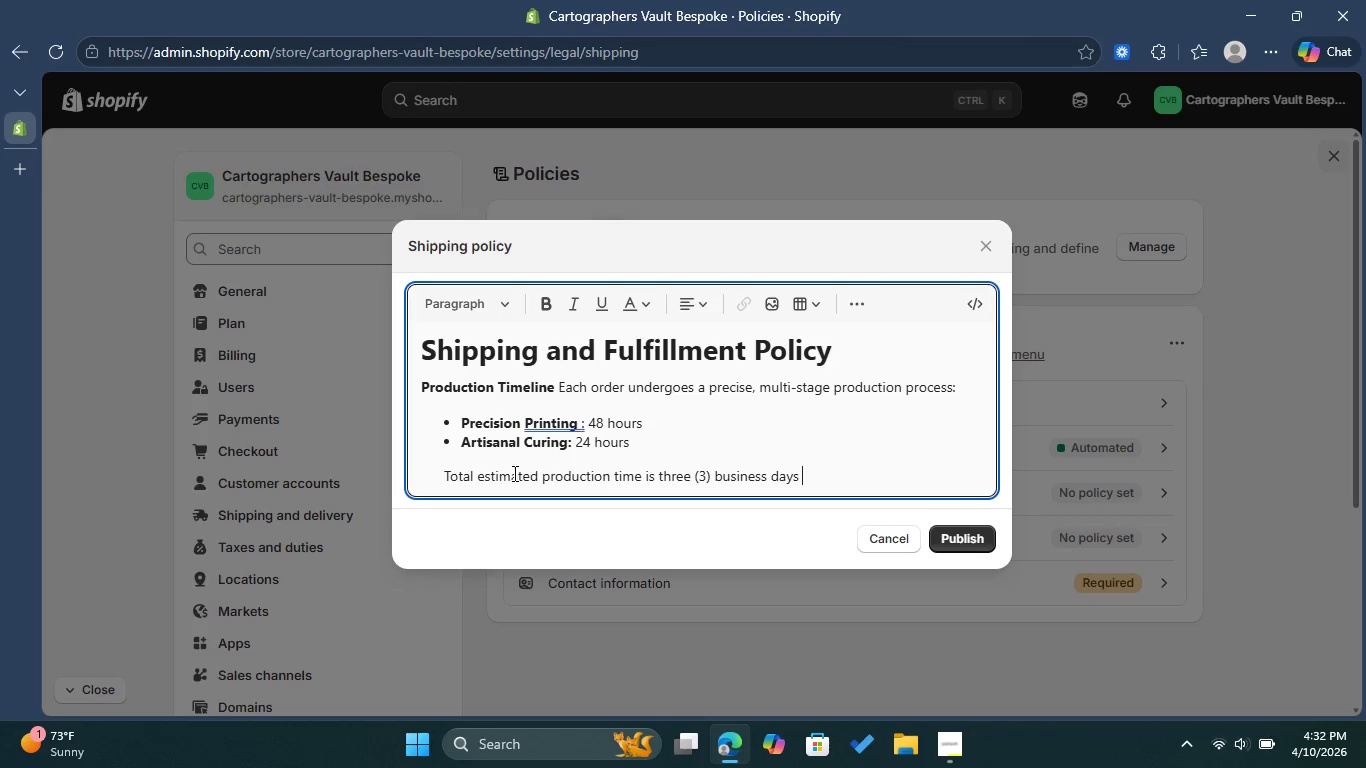 
key(ArrowLeft)
 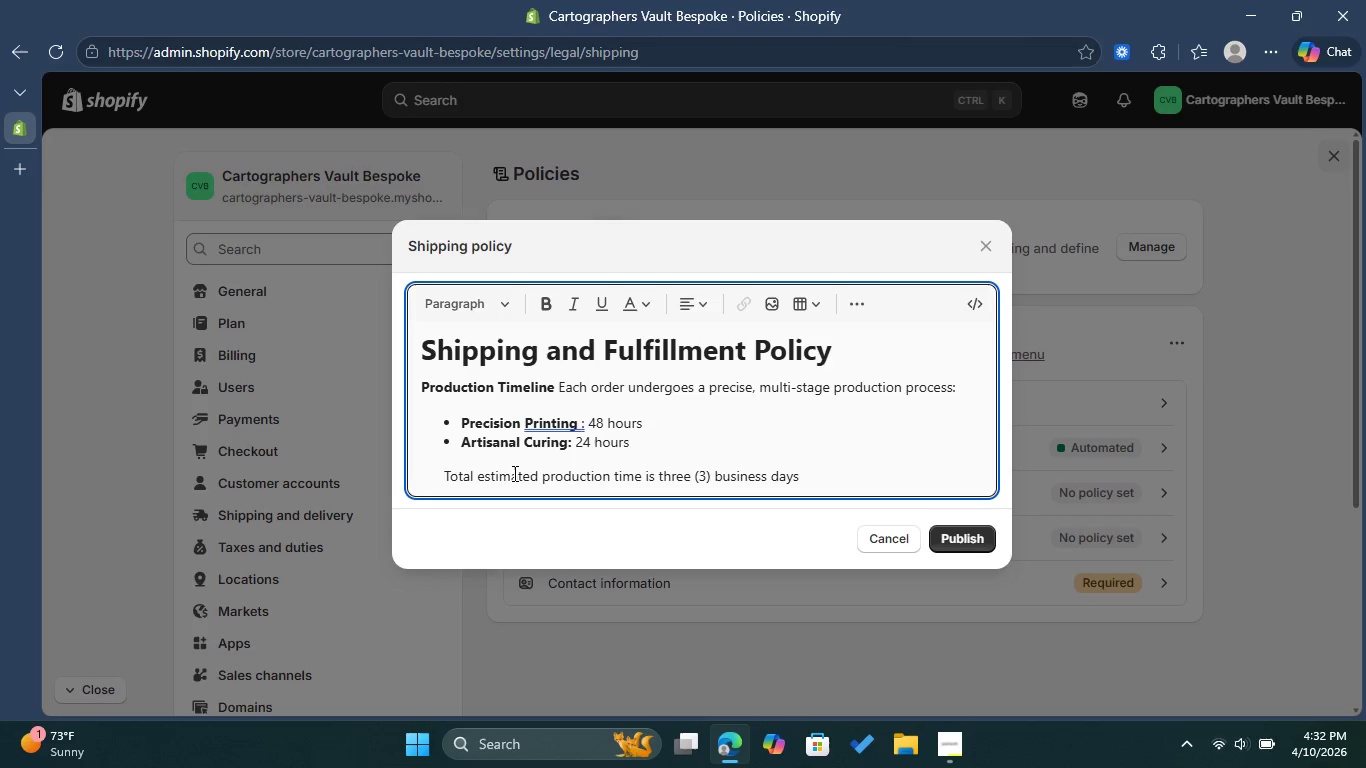 
type(. Production begins shors)
key(Backspace)
type(tly after )
 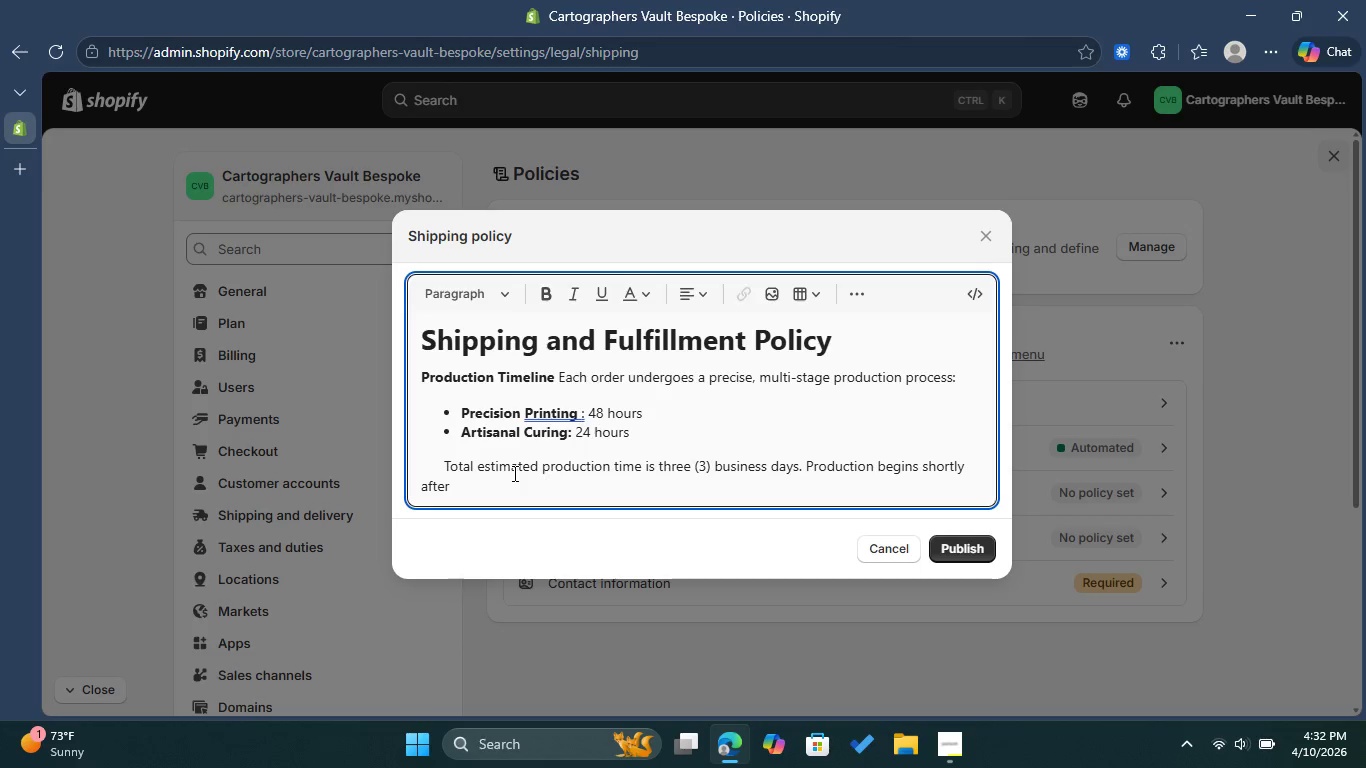 
hold_key(key=ArrowLeft, duration=0.55)
 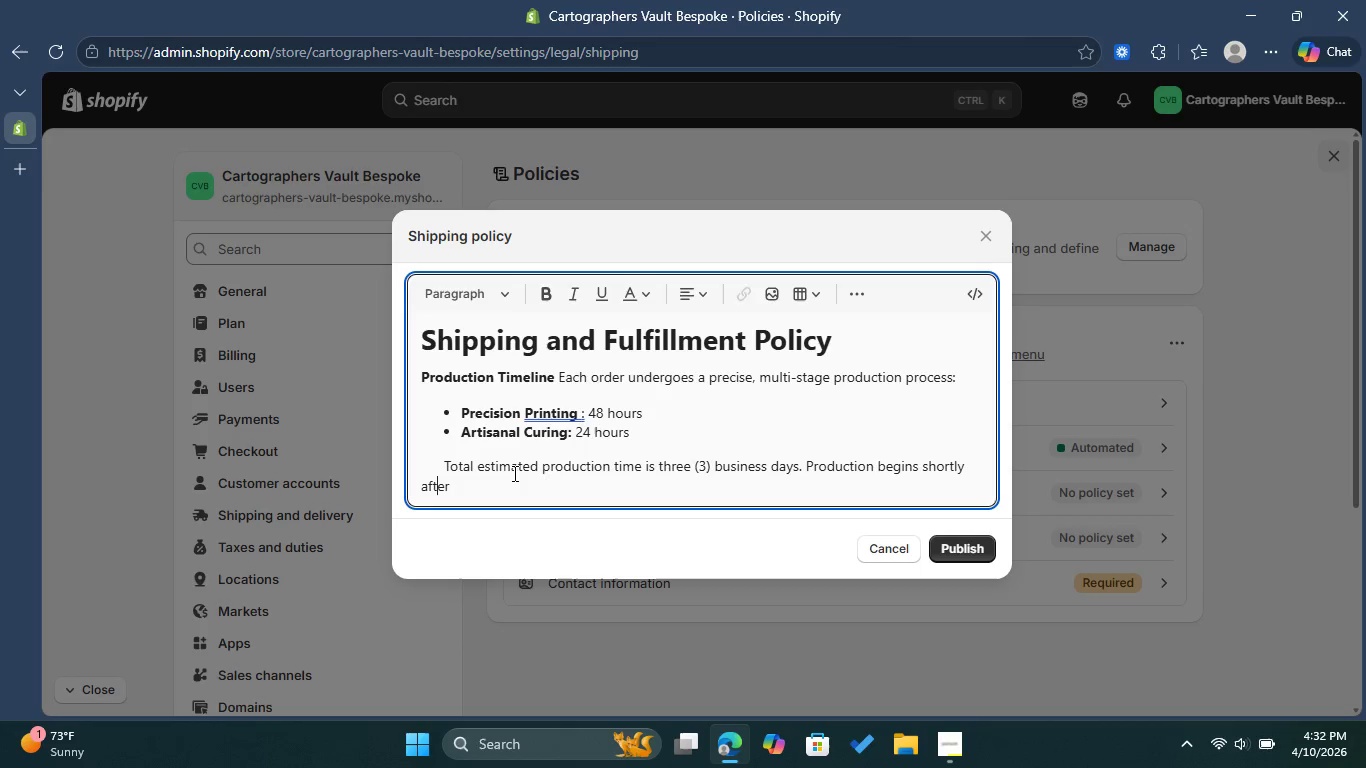 
key(ArrowLeft)
 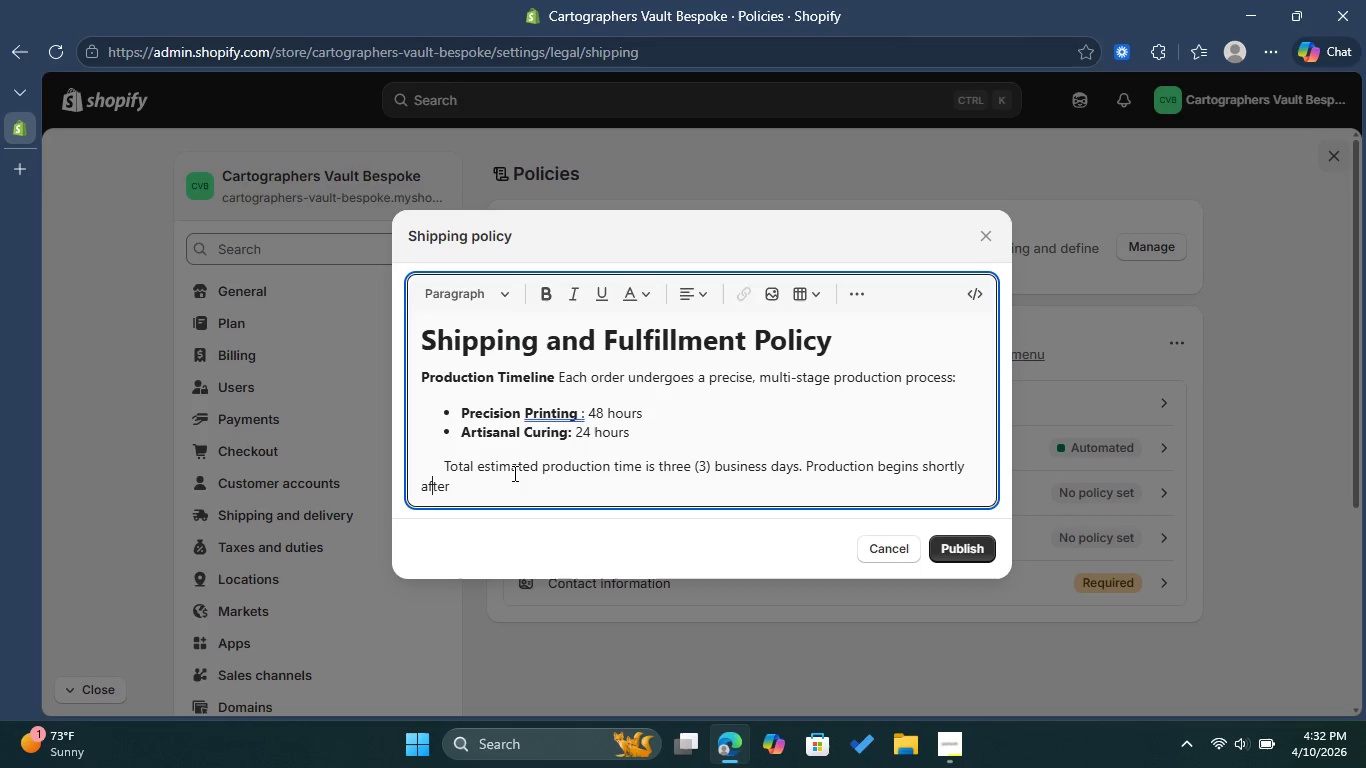 
key(ArrowLeft)
 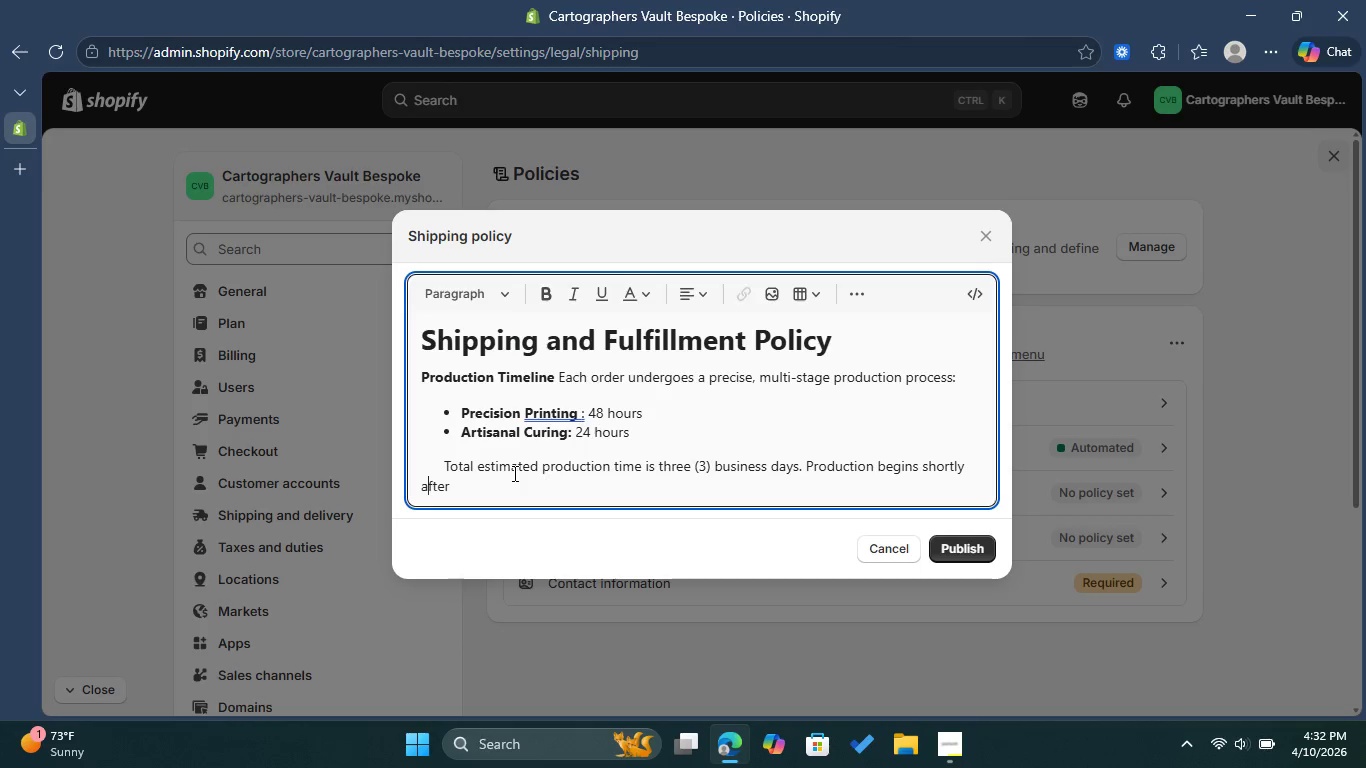 
key(ArrowLeft)
 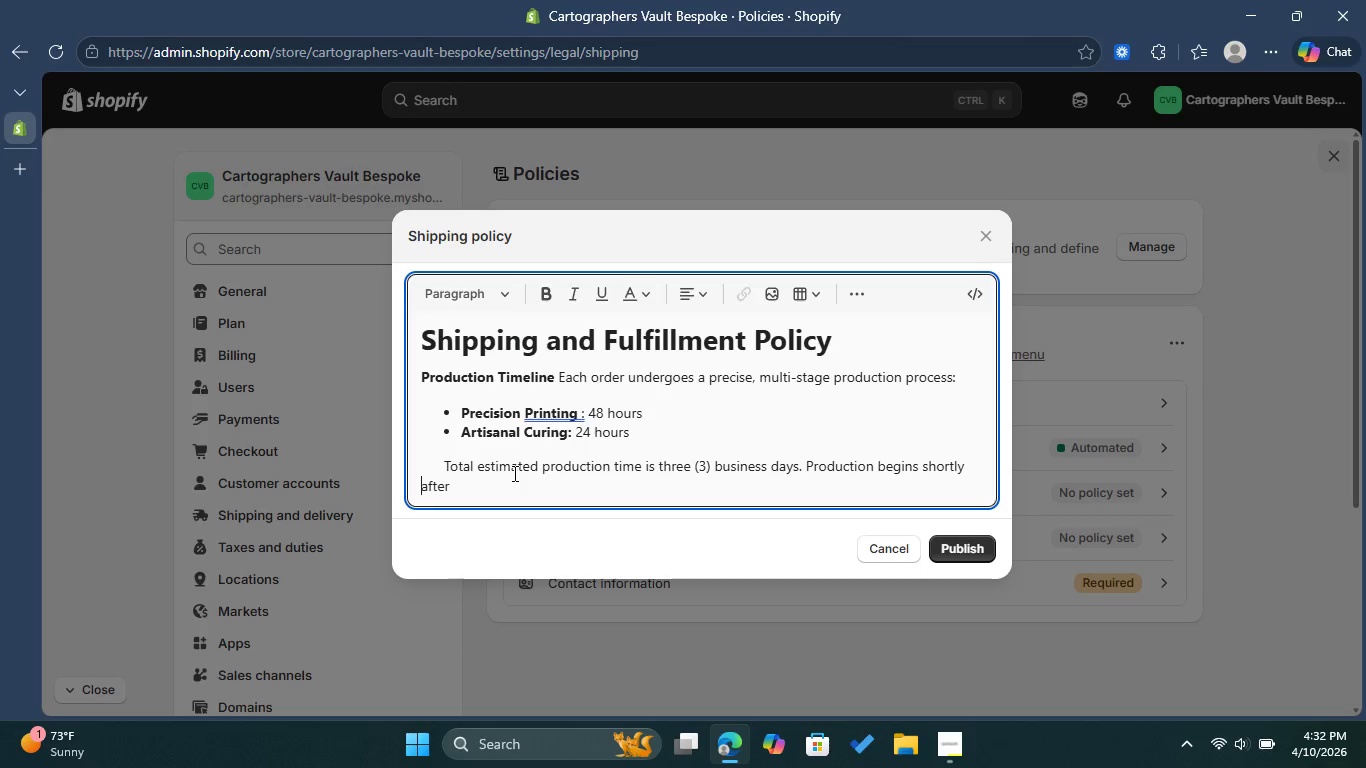 
key(ArrowLeft)
 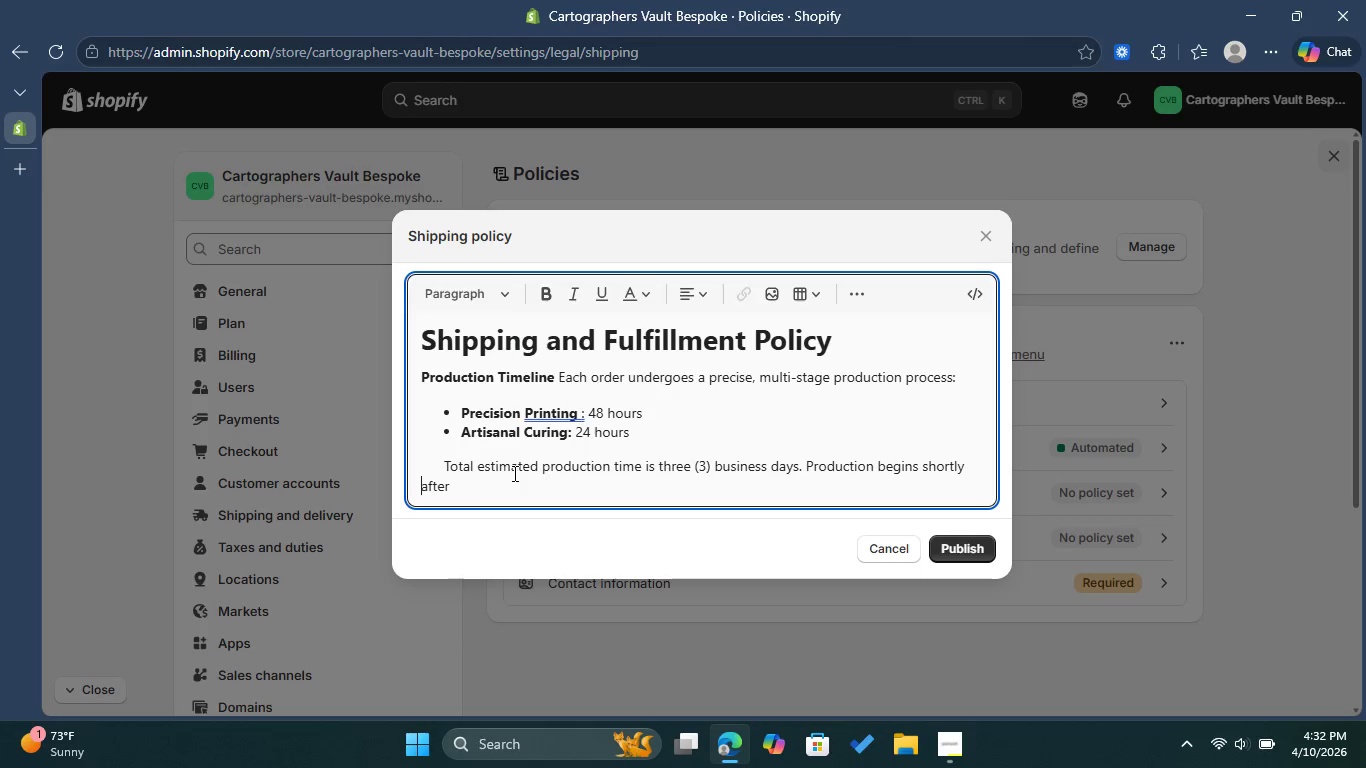 
key(Space)
 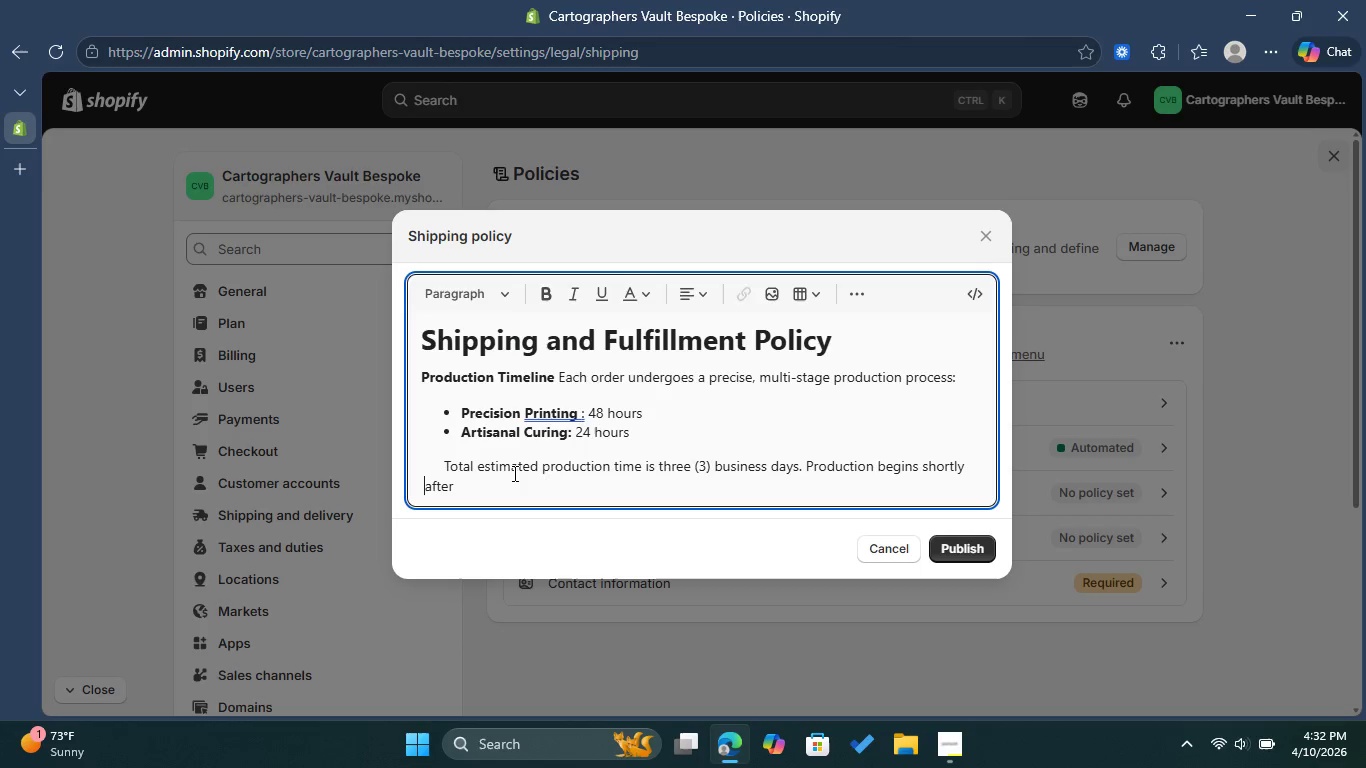 
key(Space)
 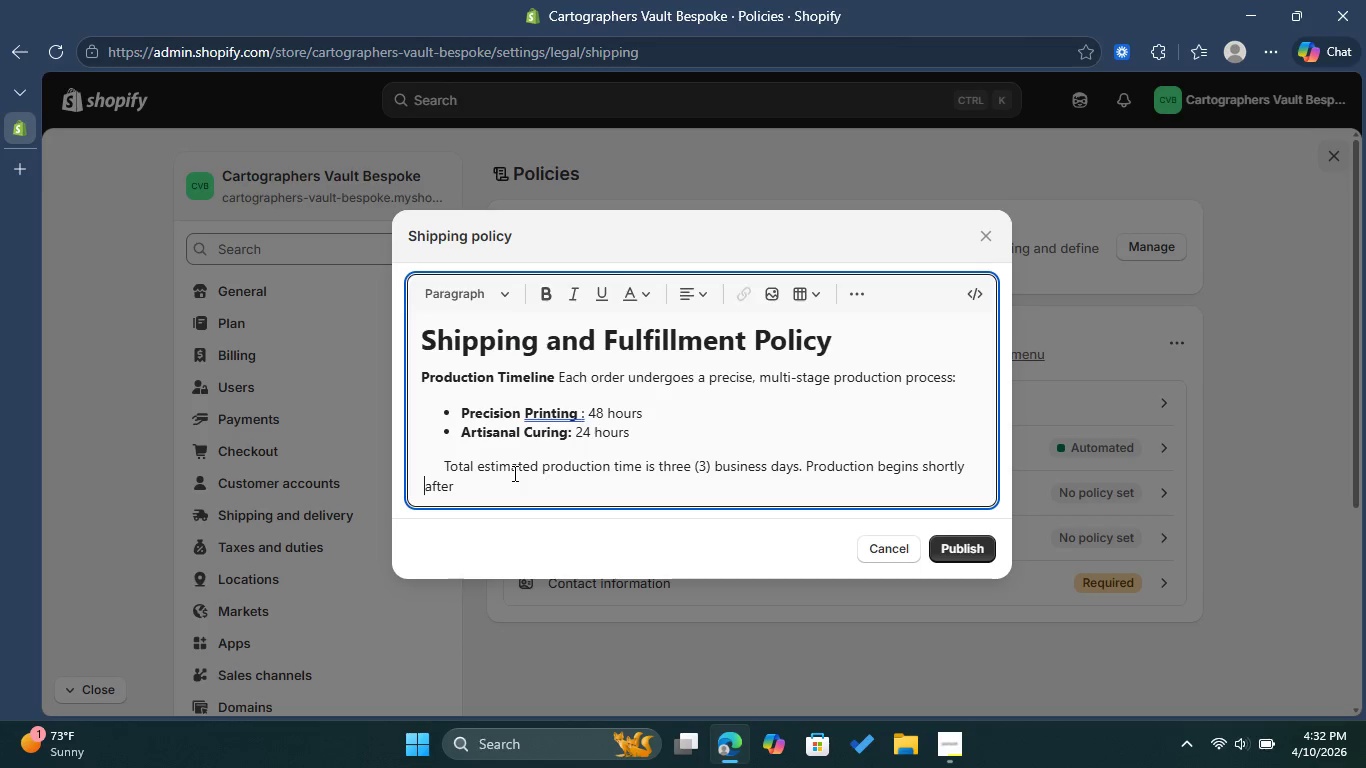 
key(Space)
 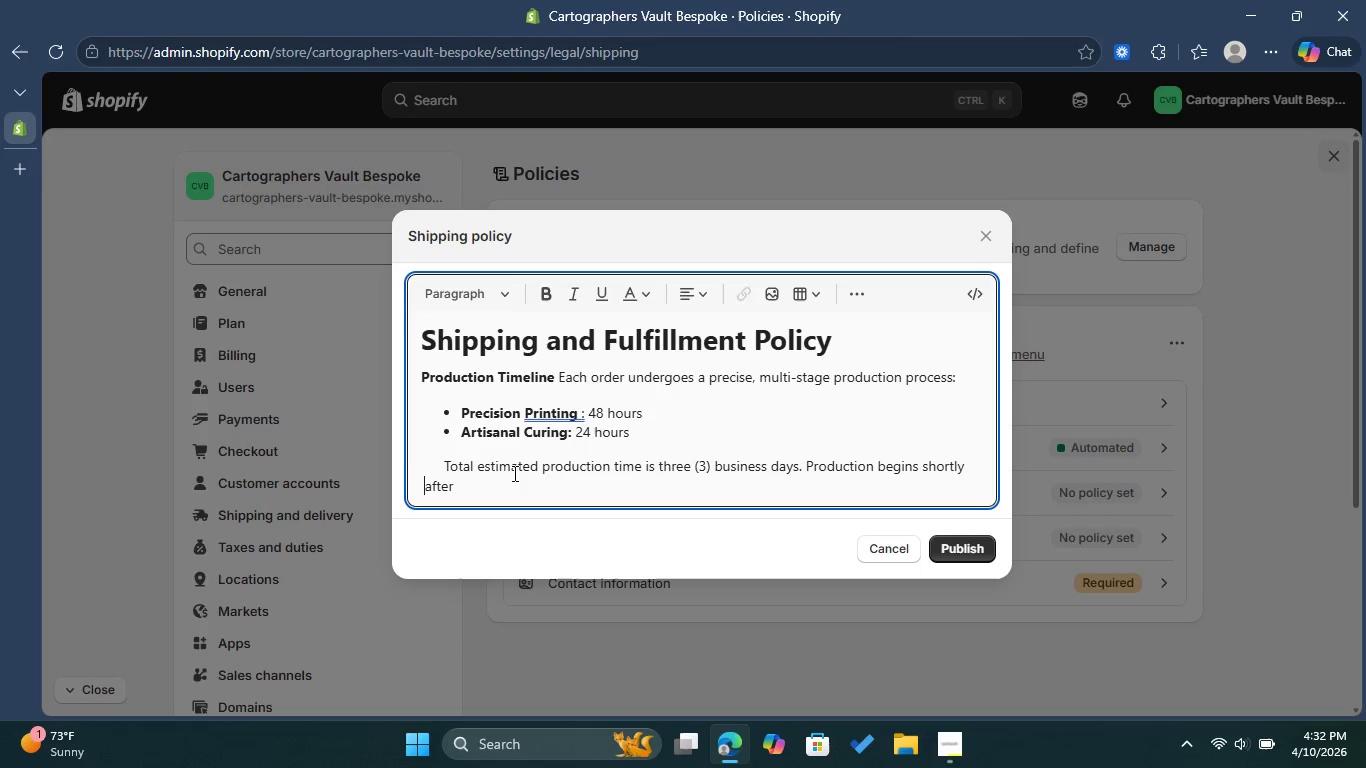 
key(Space)
 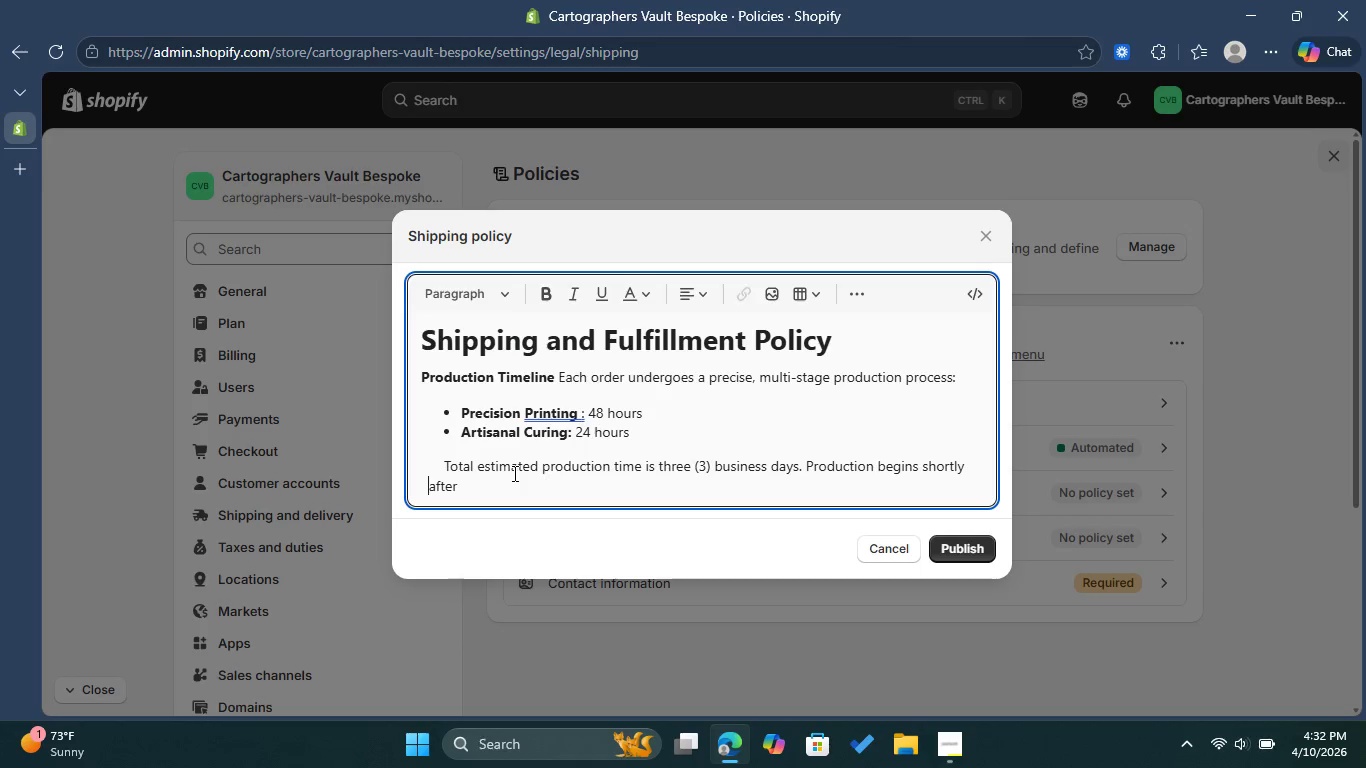 
key(Space)
 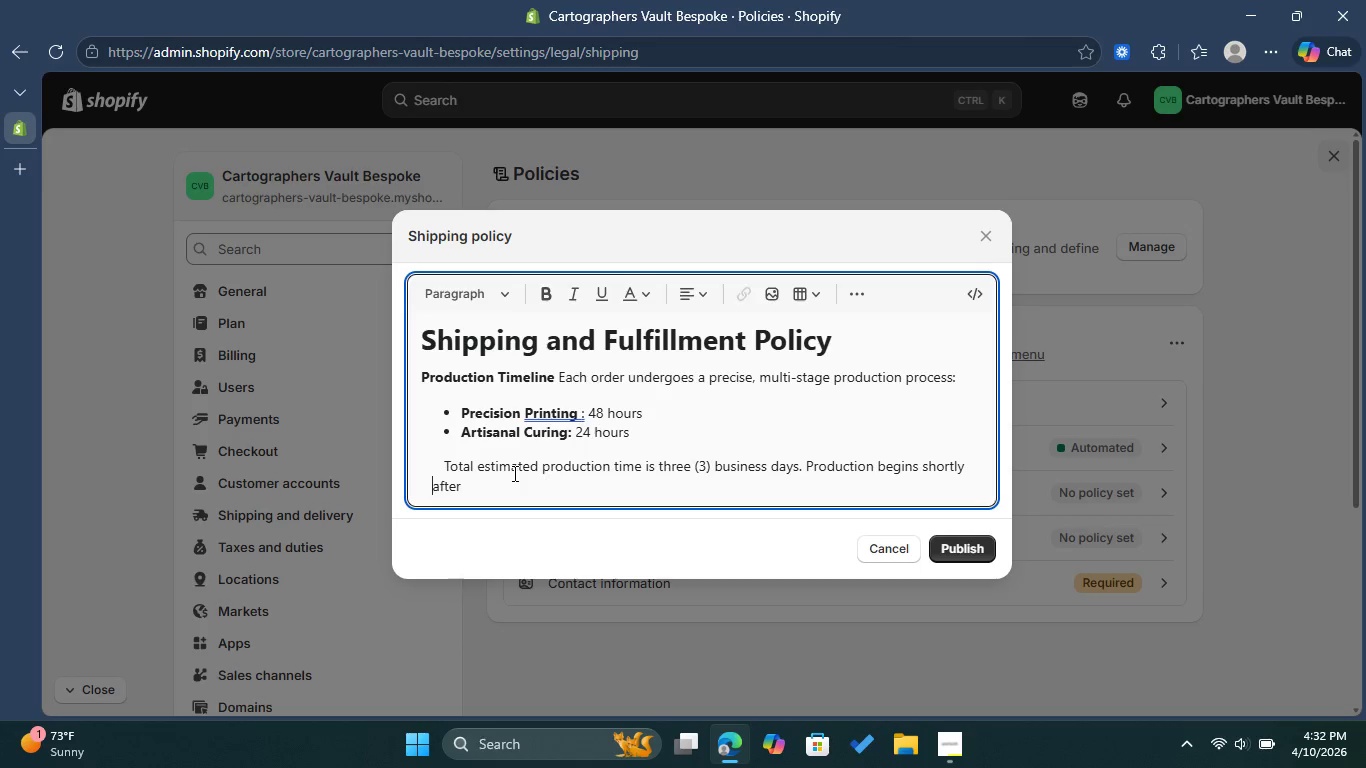 
key(Space)
 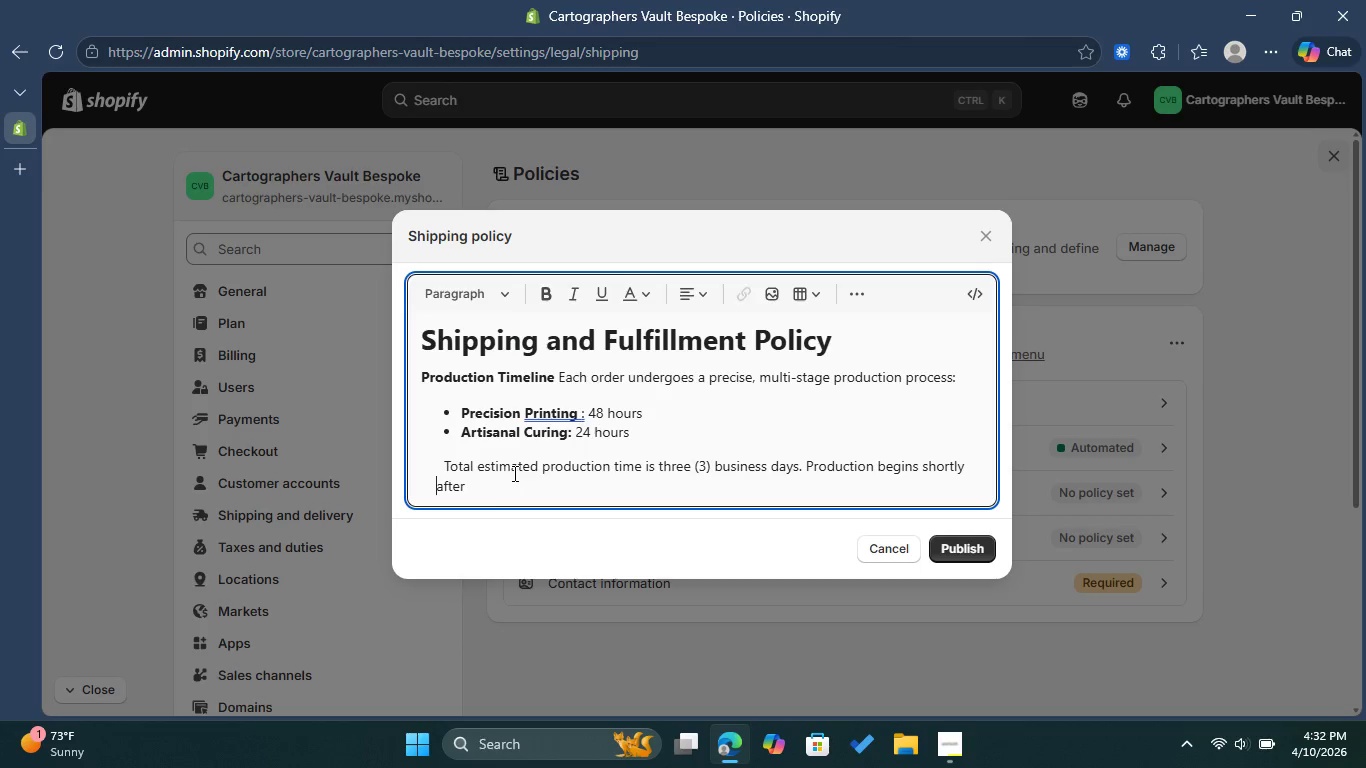 
key(Space)
 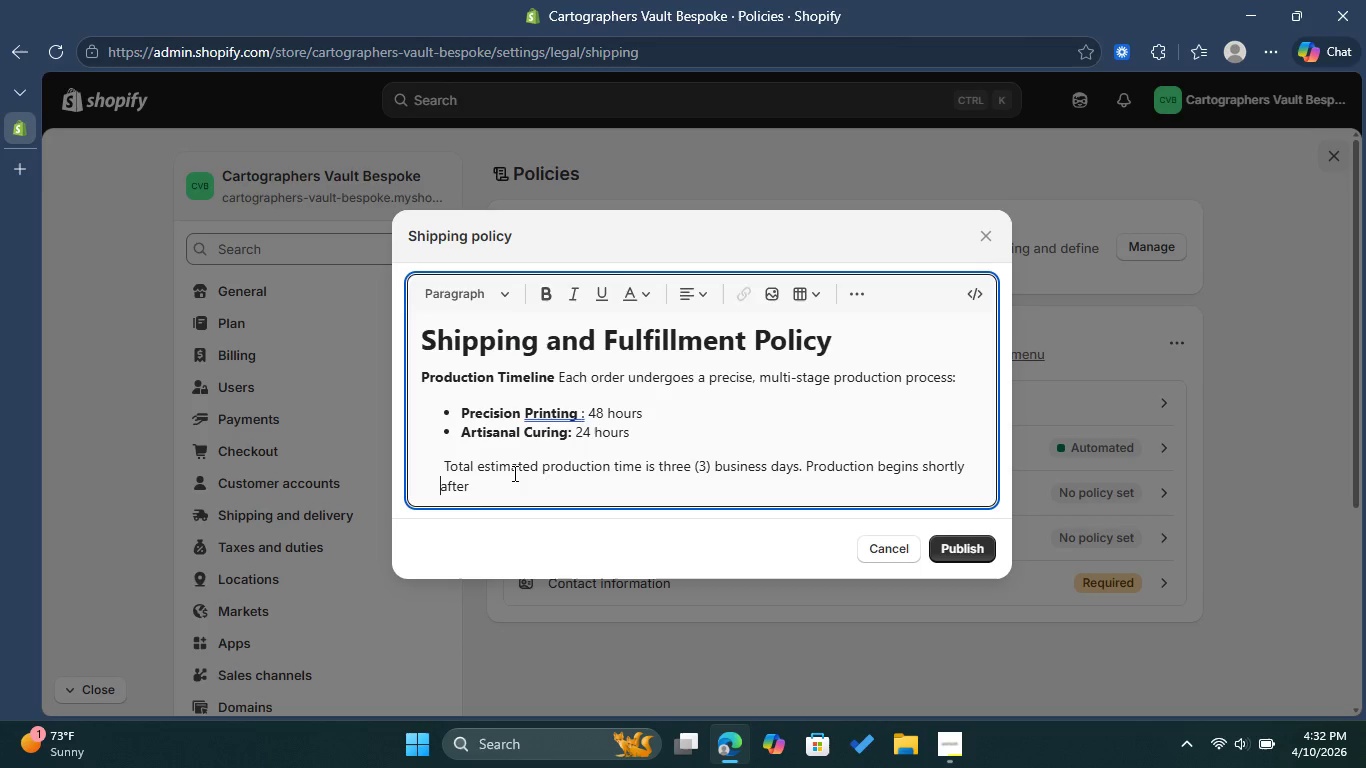 
key(Space)
 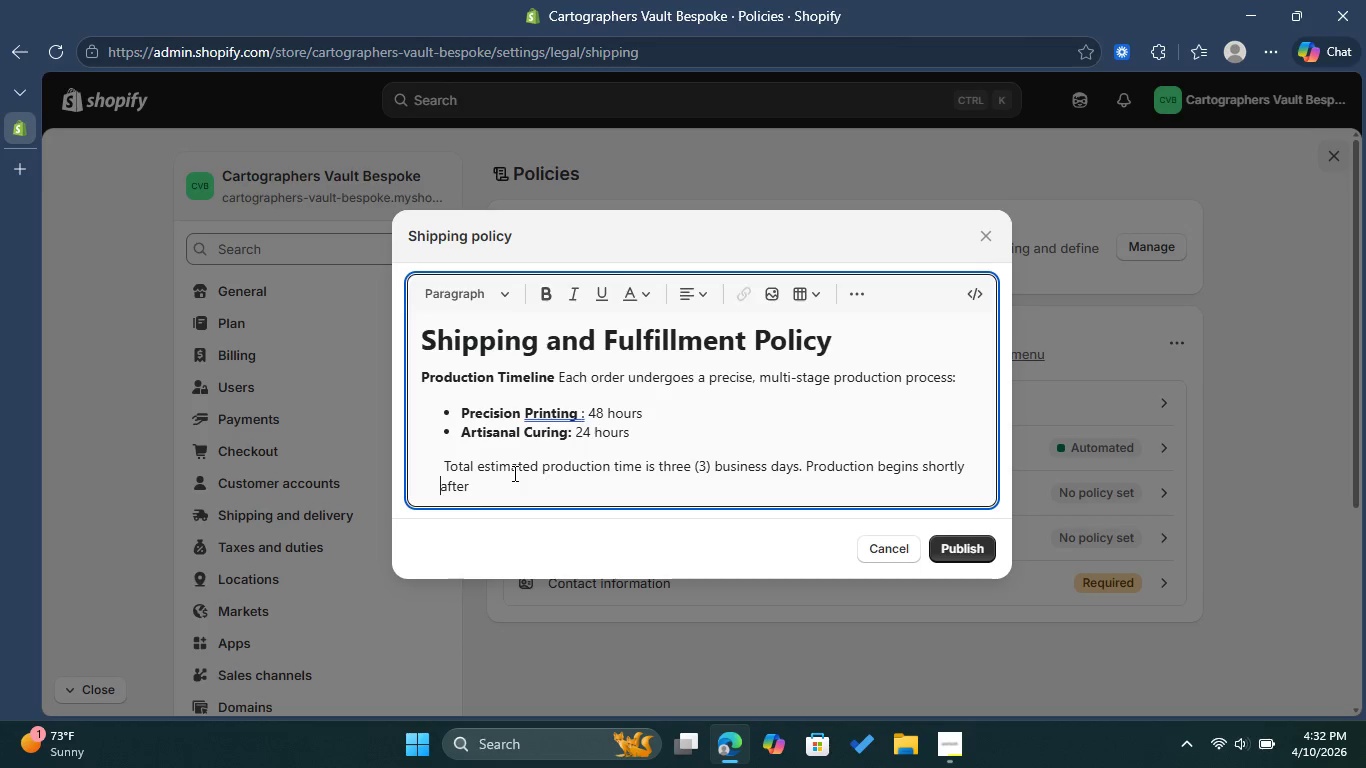 
key(Space)
 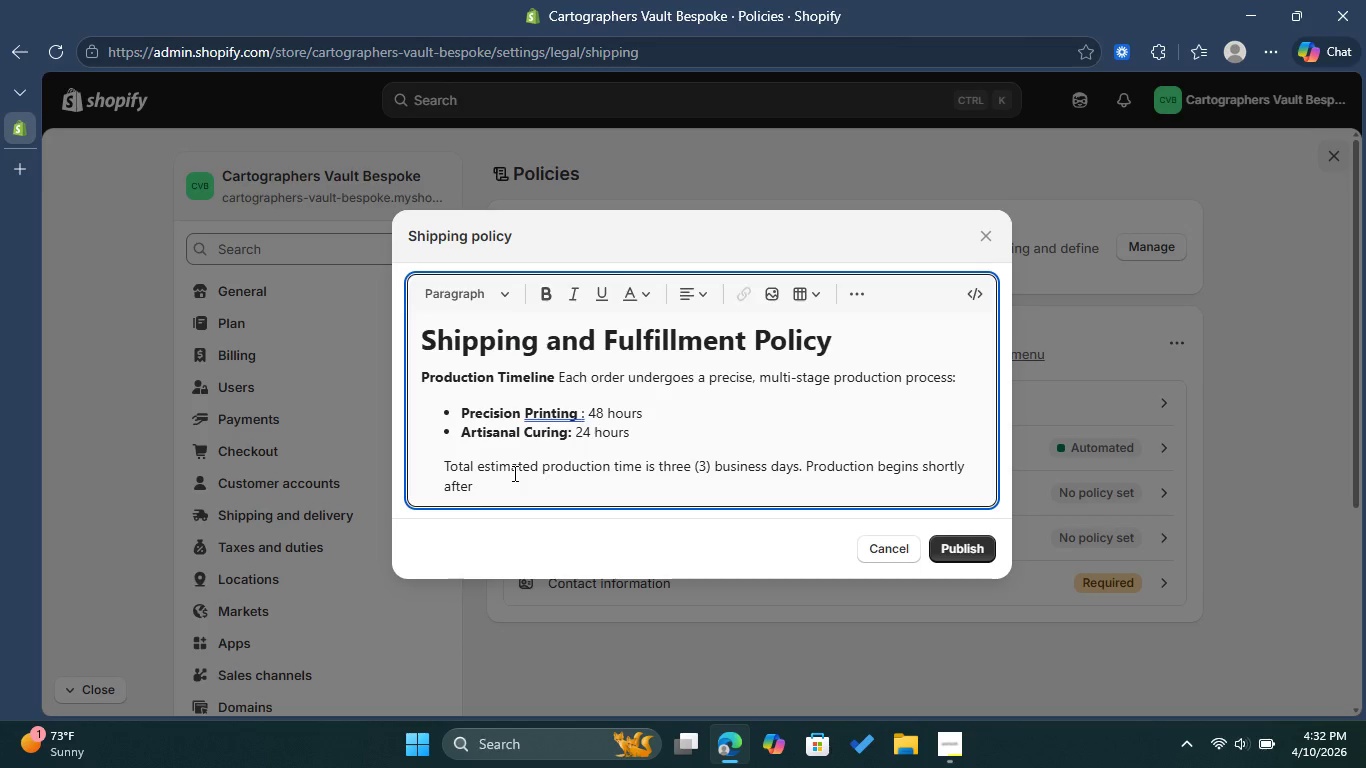 
key(ArrowRight)
 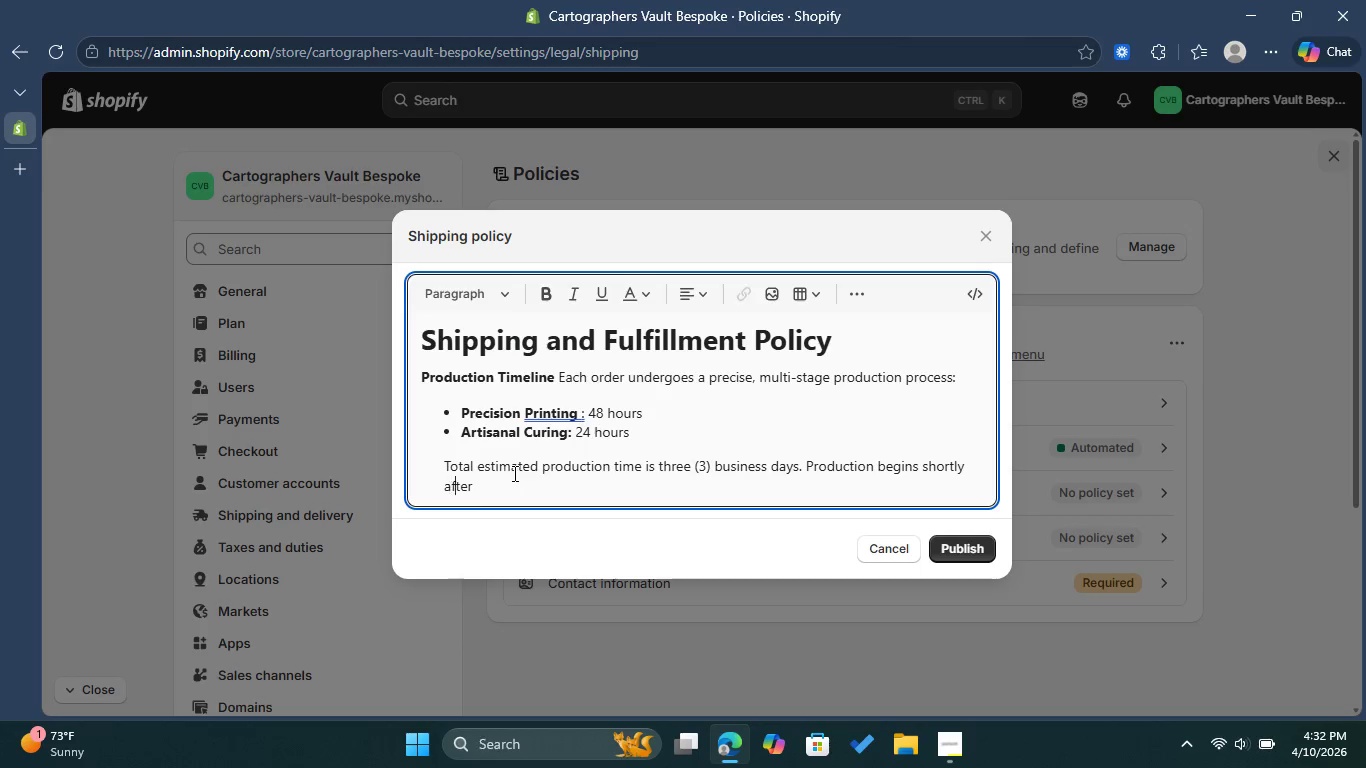 
key(ArrowRight)
 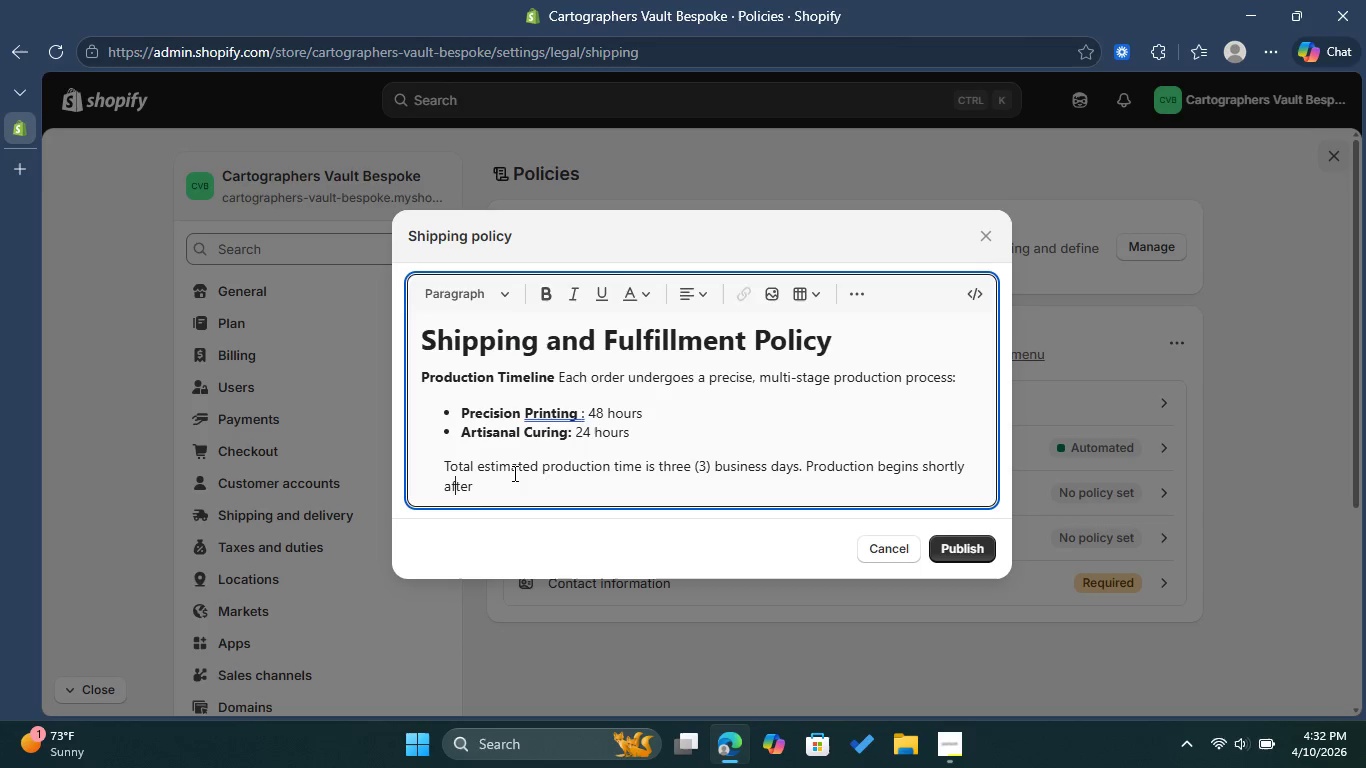 
key(ArrowRight)
 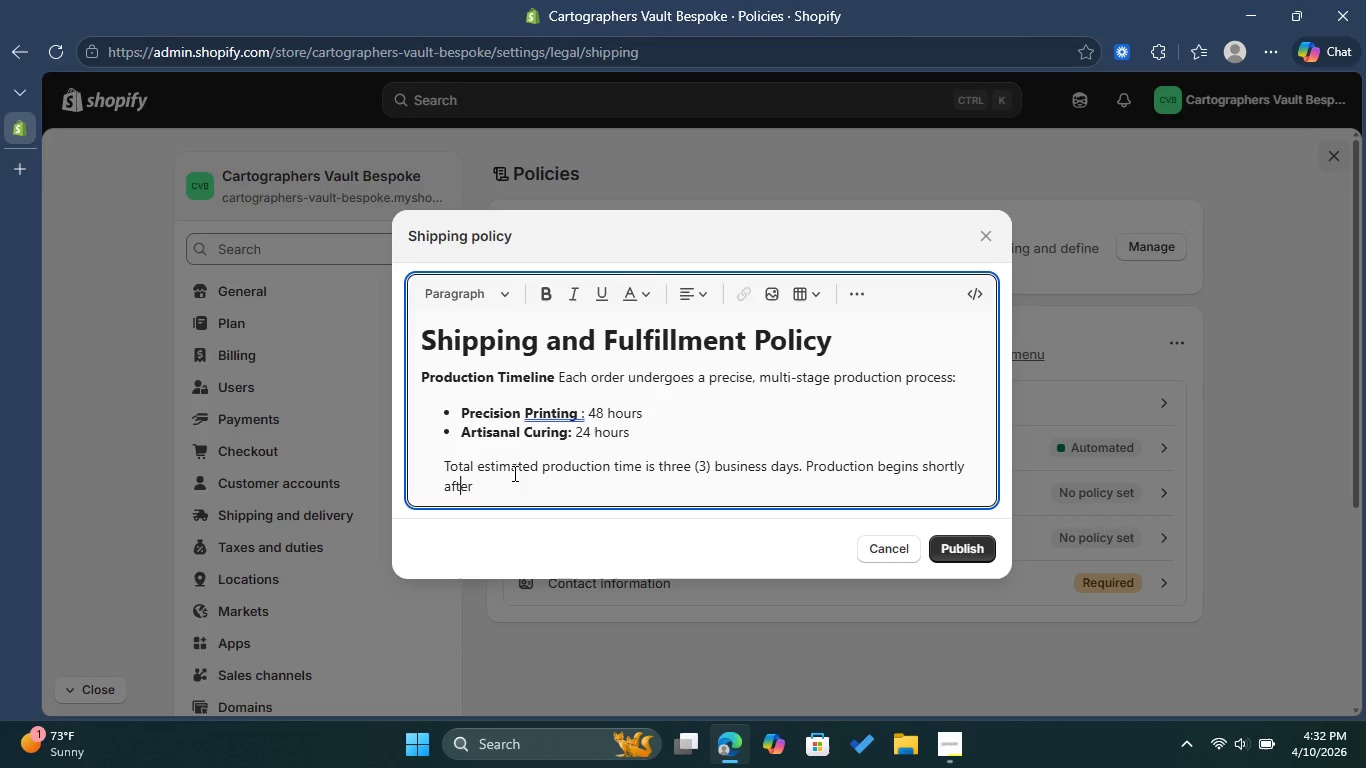 
key(ArrowRight)
 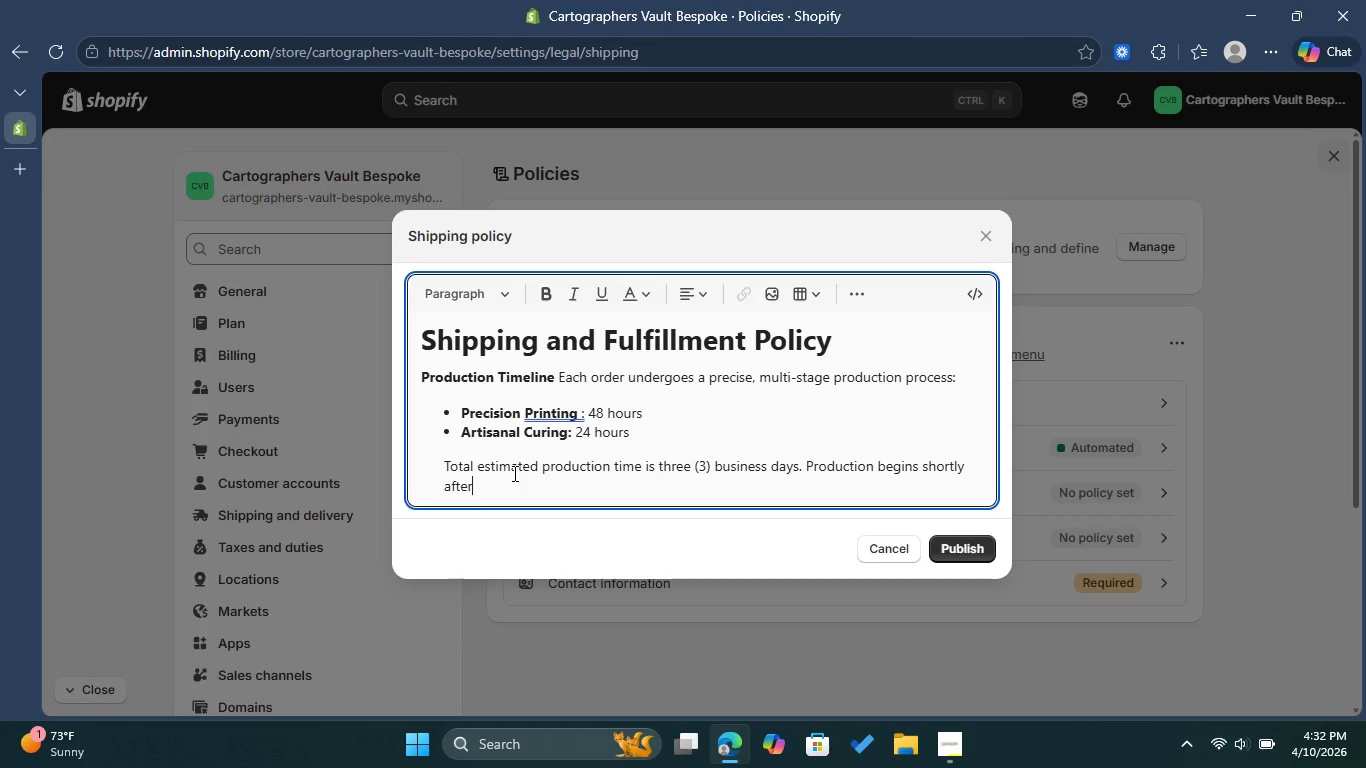 
key(ArrowRight)
 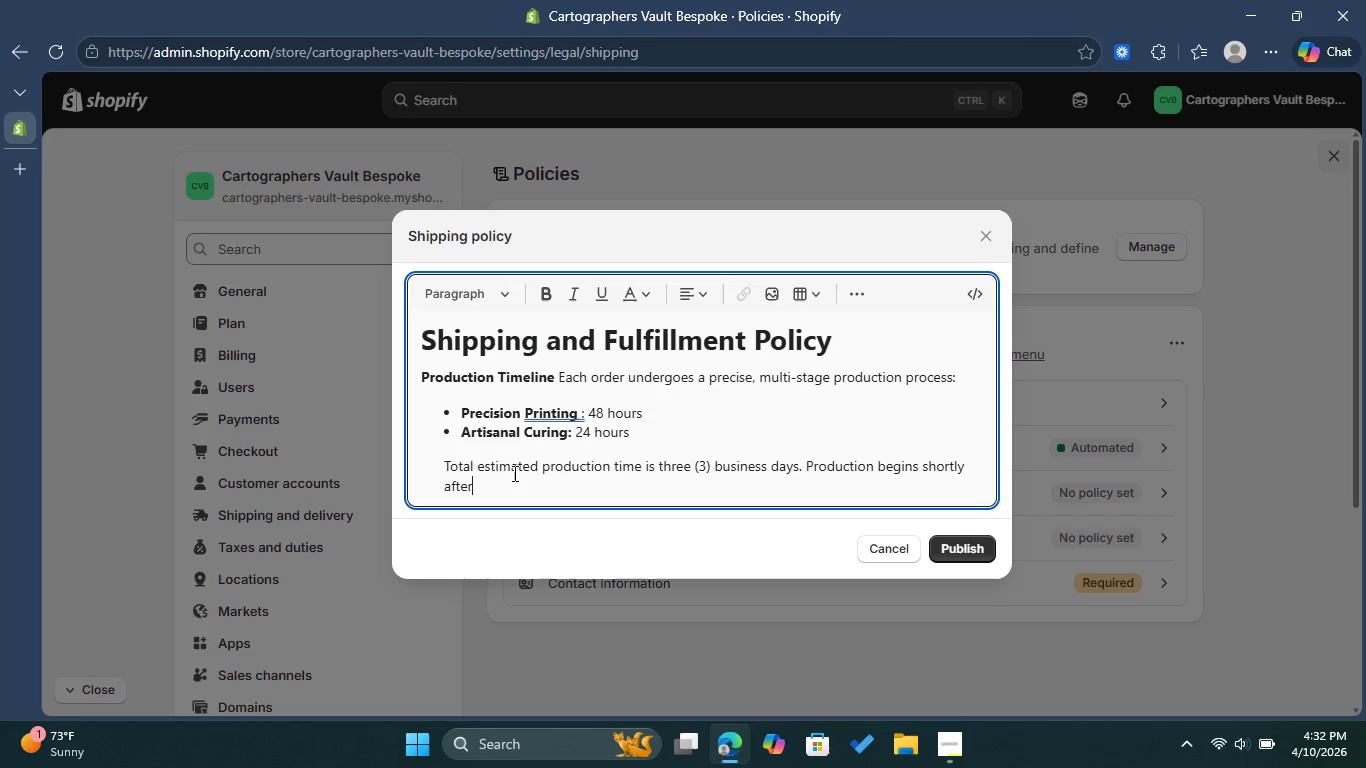 
type( order confirmation and cannot be intera)
key(Backspace)
type(rupted one)
key(Backspace)
type(ce started.)
 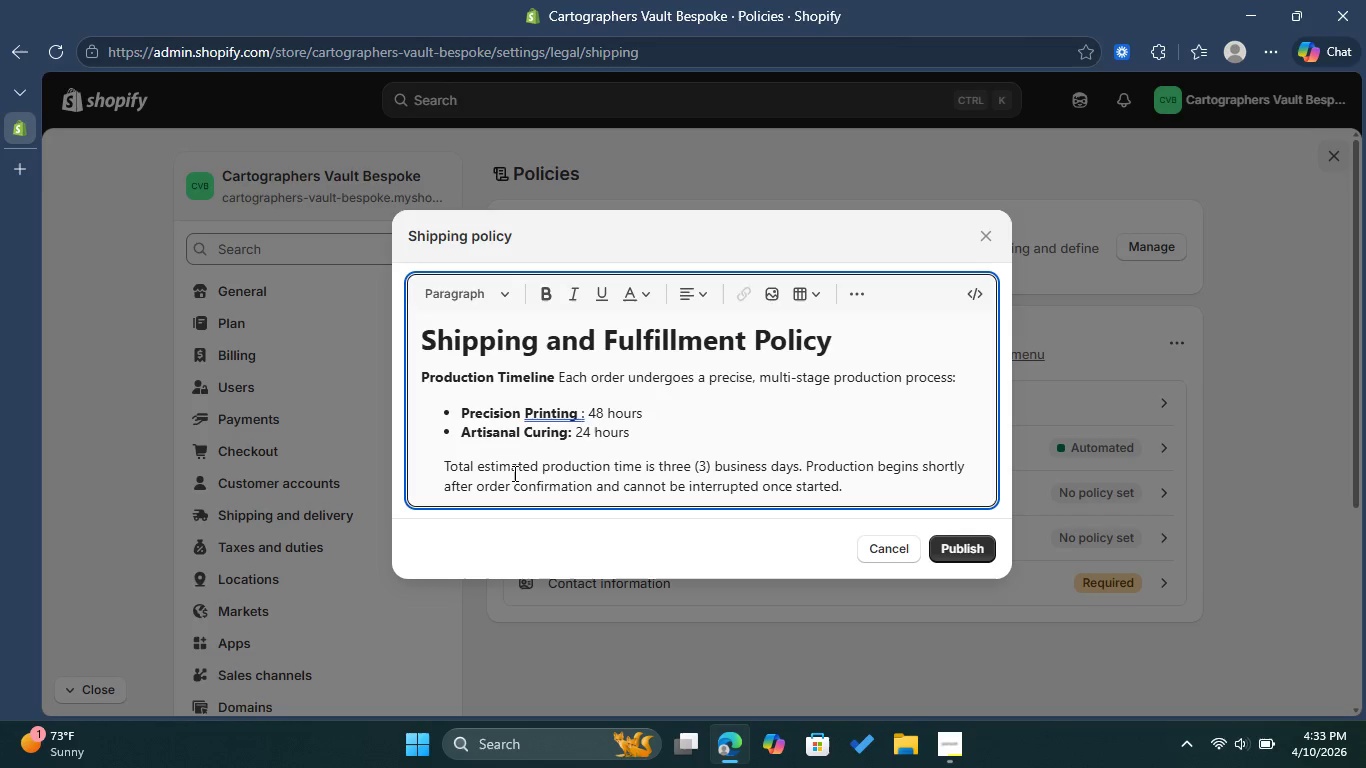 
key(Enter)
 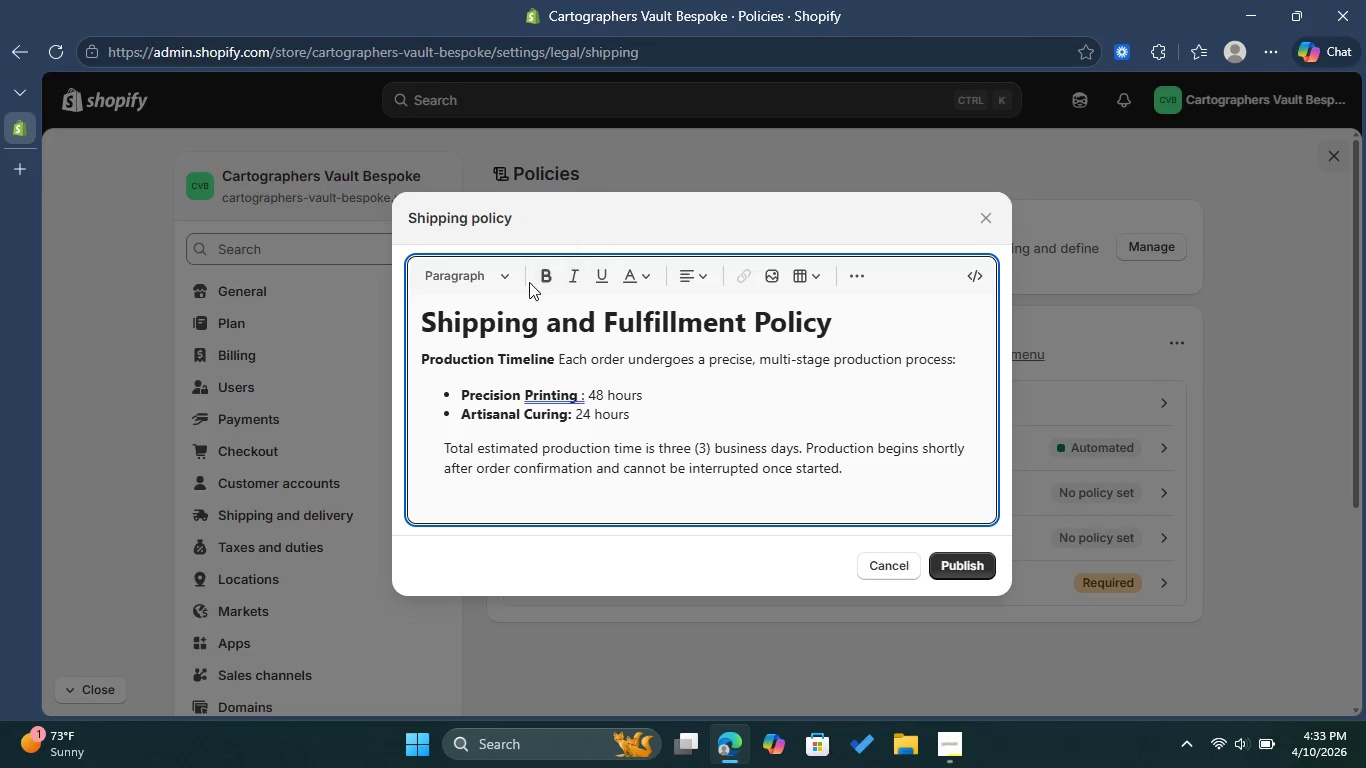 
left_click([544, 275])
 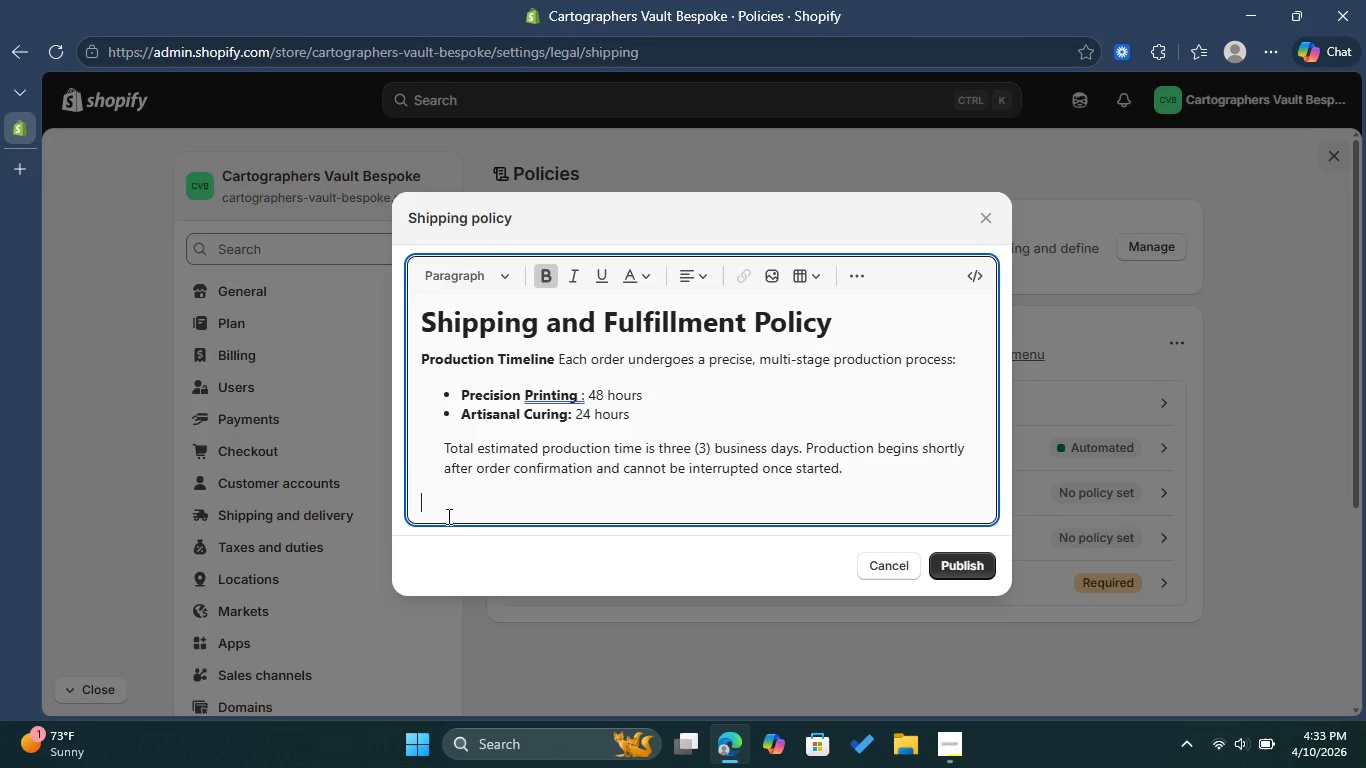 
type(Est)
 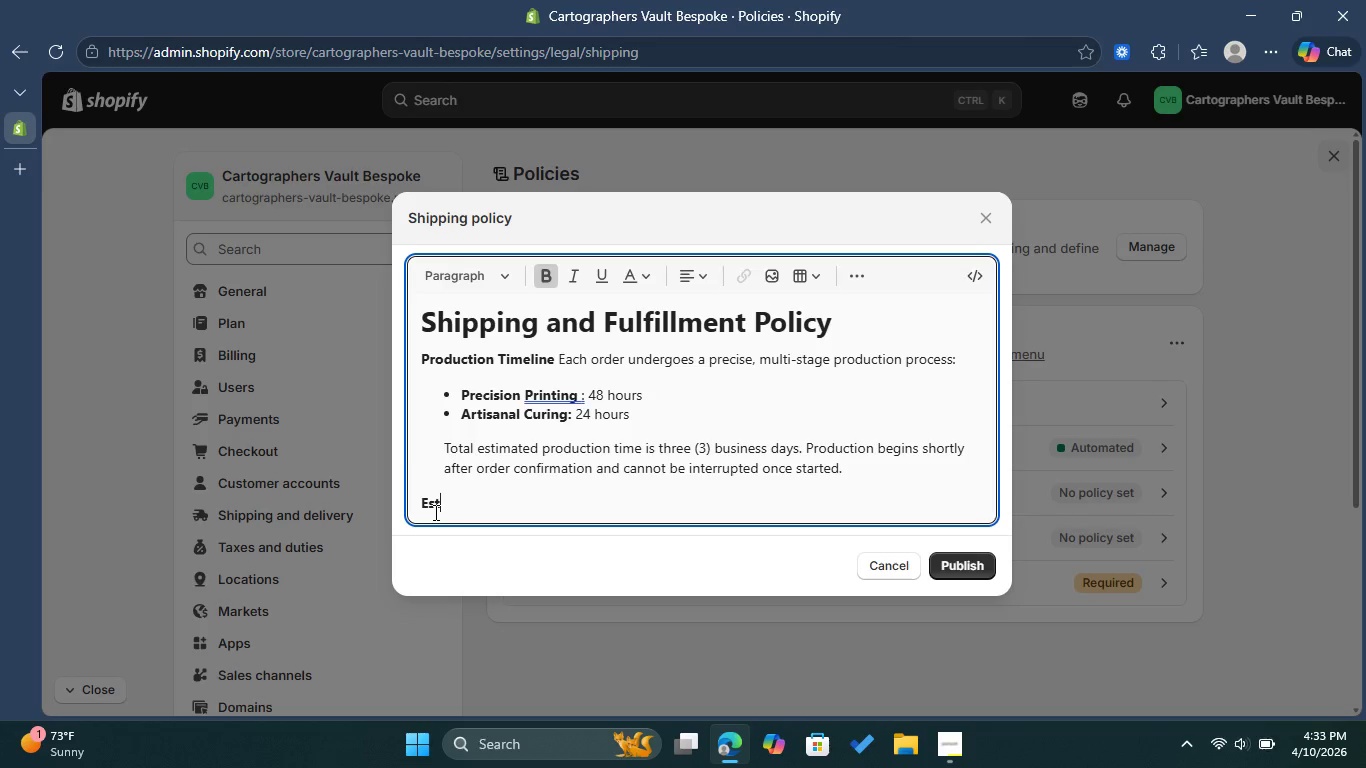 
type(imated Delivery Timeframes )
 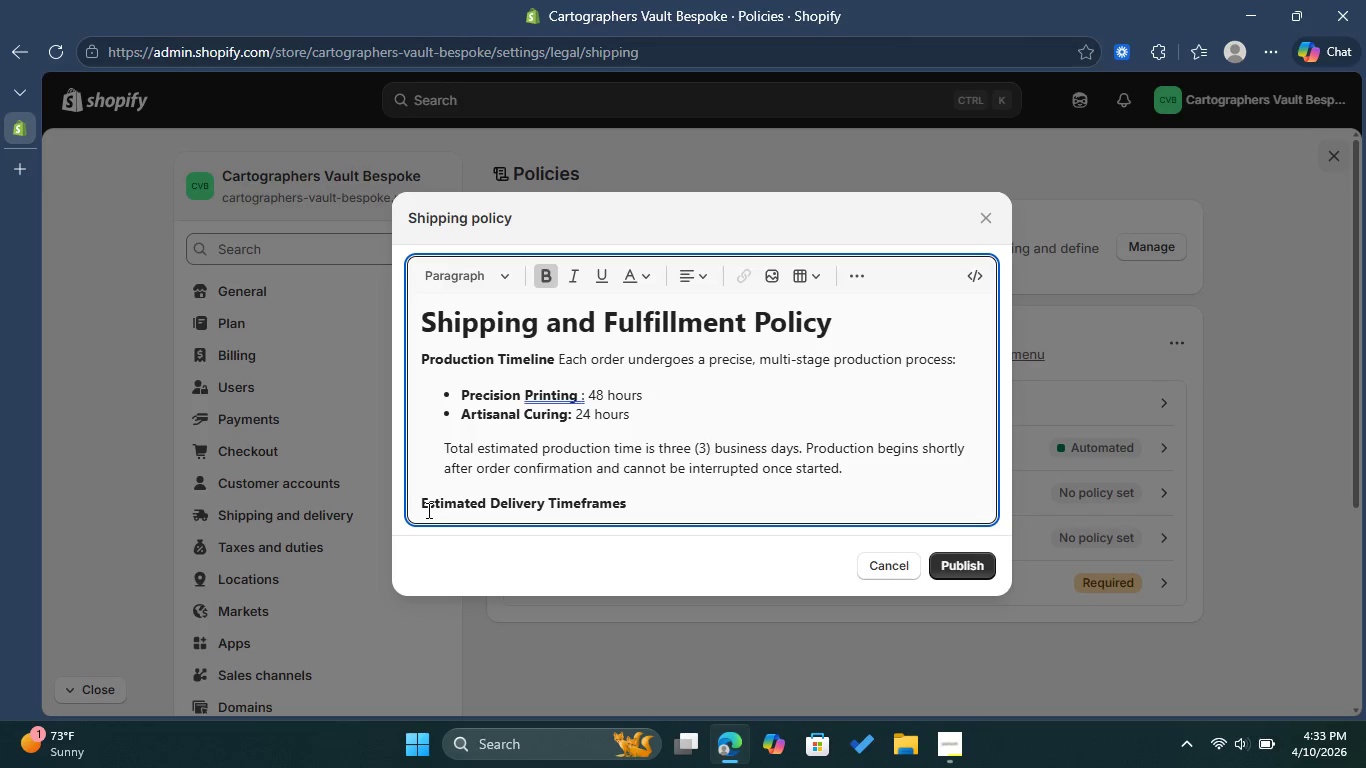 
left_click([535, 276])
 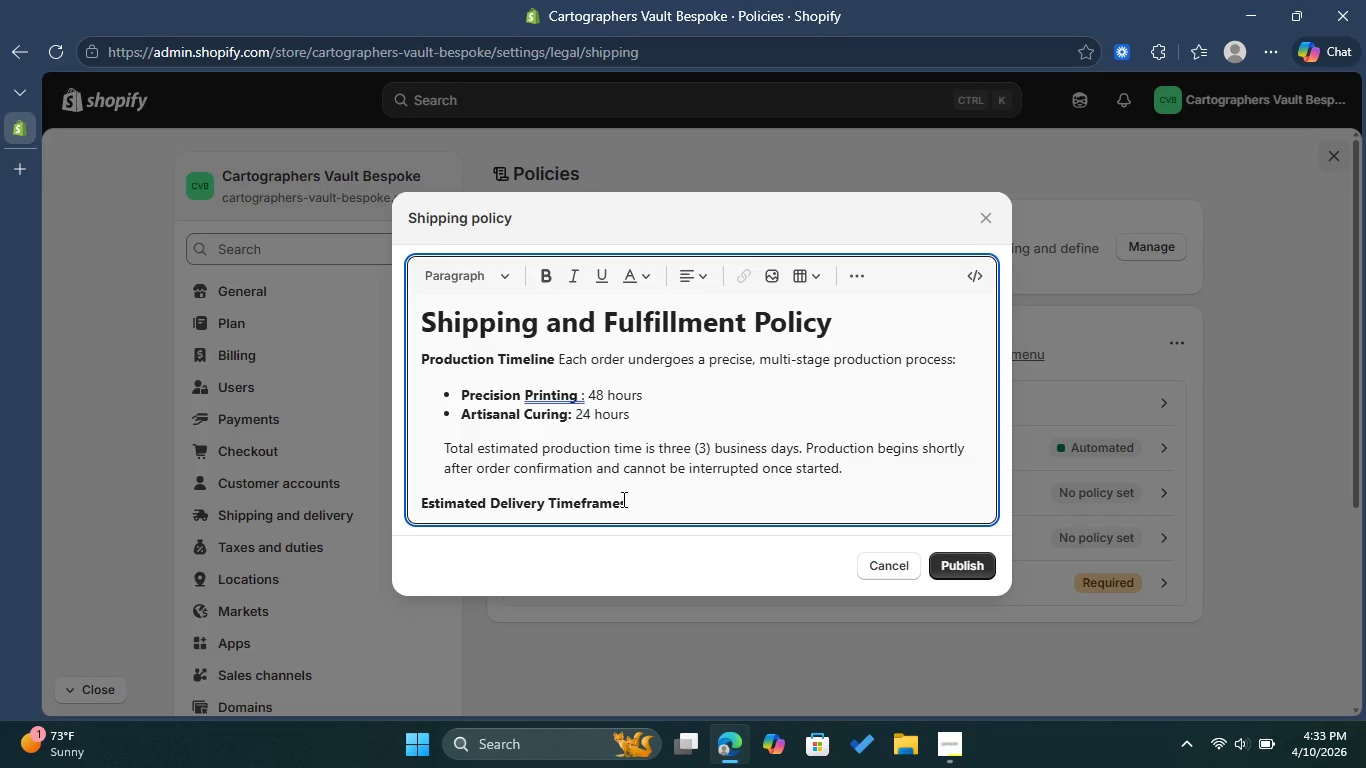 
type(Totl)
key(Backspace)
type(al E)
 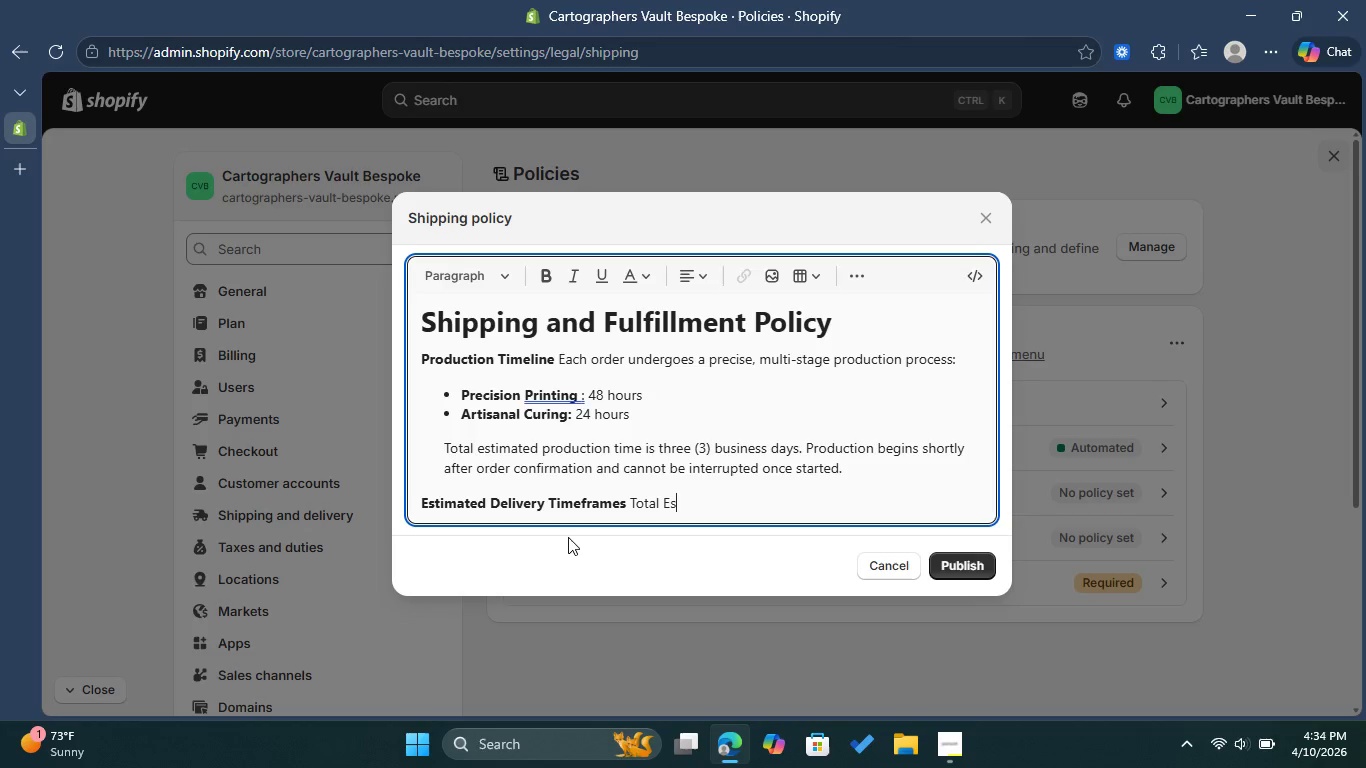 
type(ste)
key(Backspace)
type(imated Delivery Time (Production + Shi[[)
key(Backspace)
key(Backspace)
key(Backspace)
type(ipping):)
 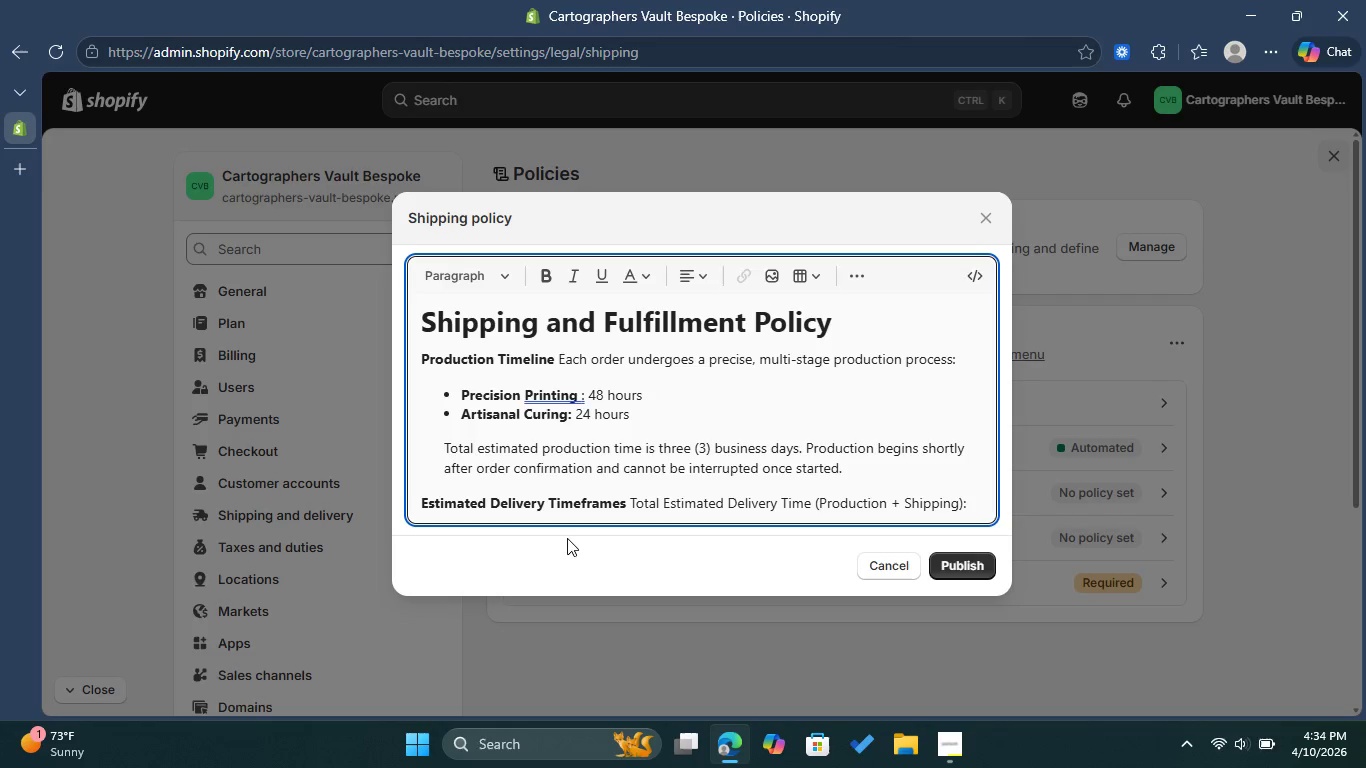 
key(Enter)
 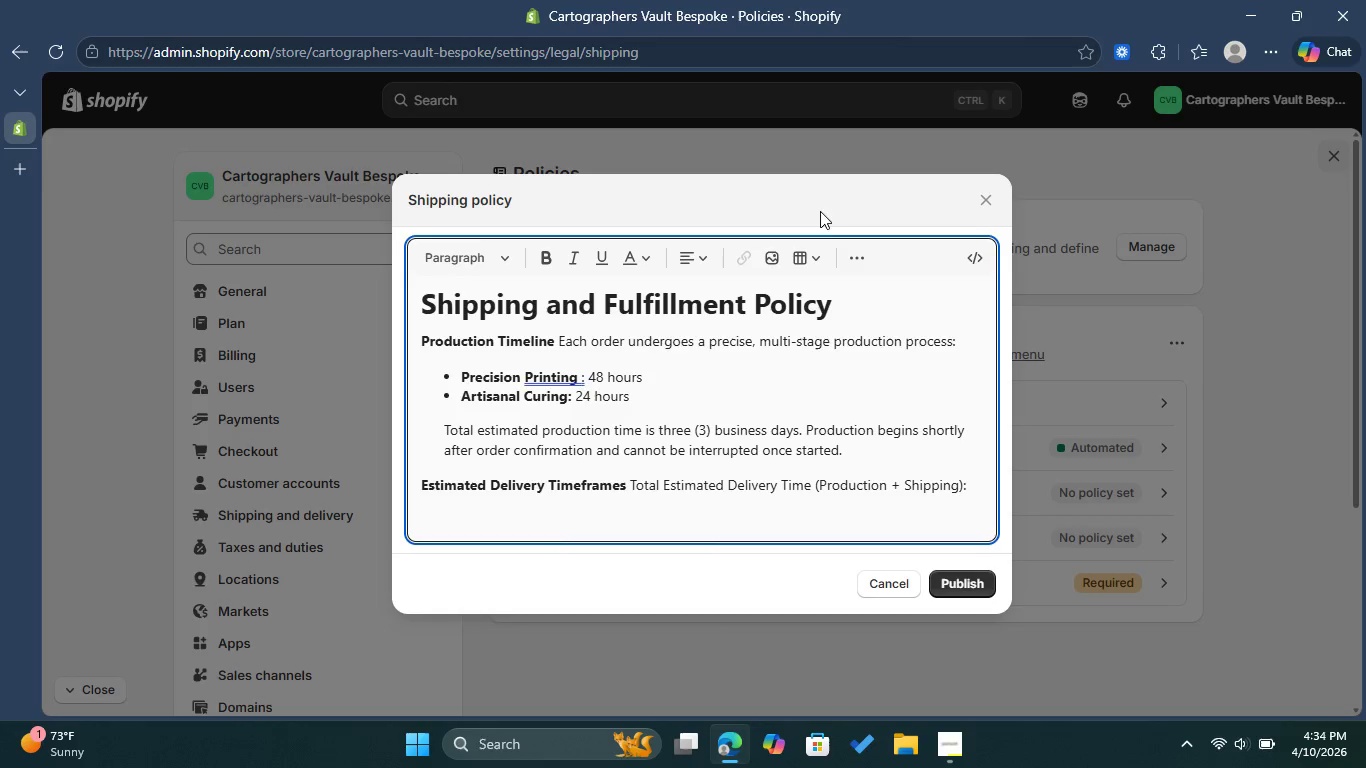 
left_click([865, 262])
 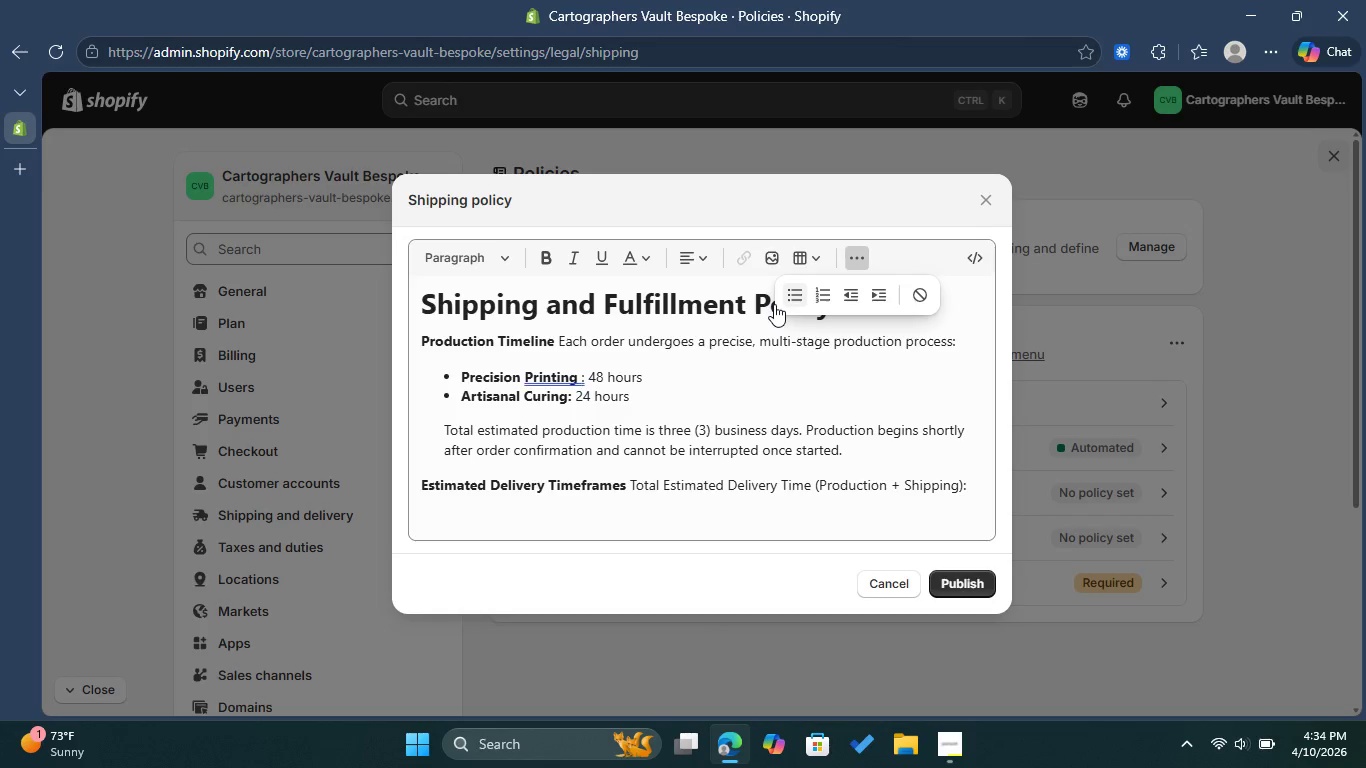 
left_click([794, 298])
 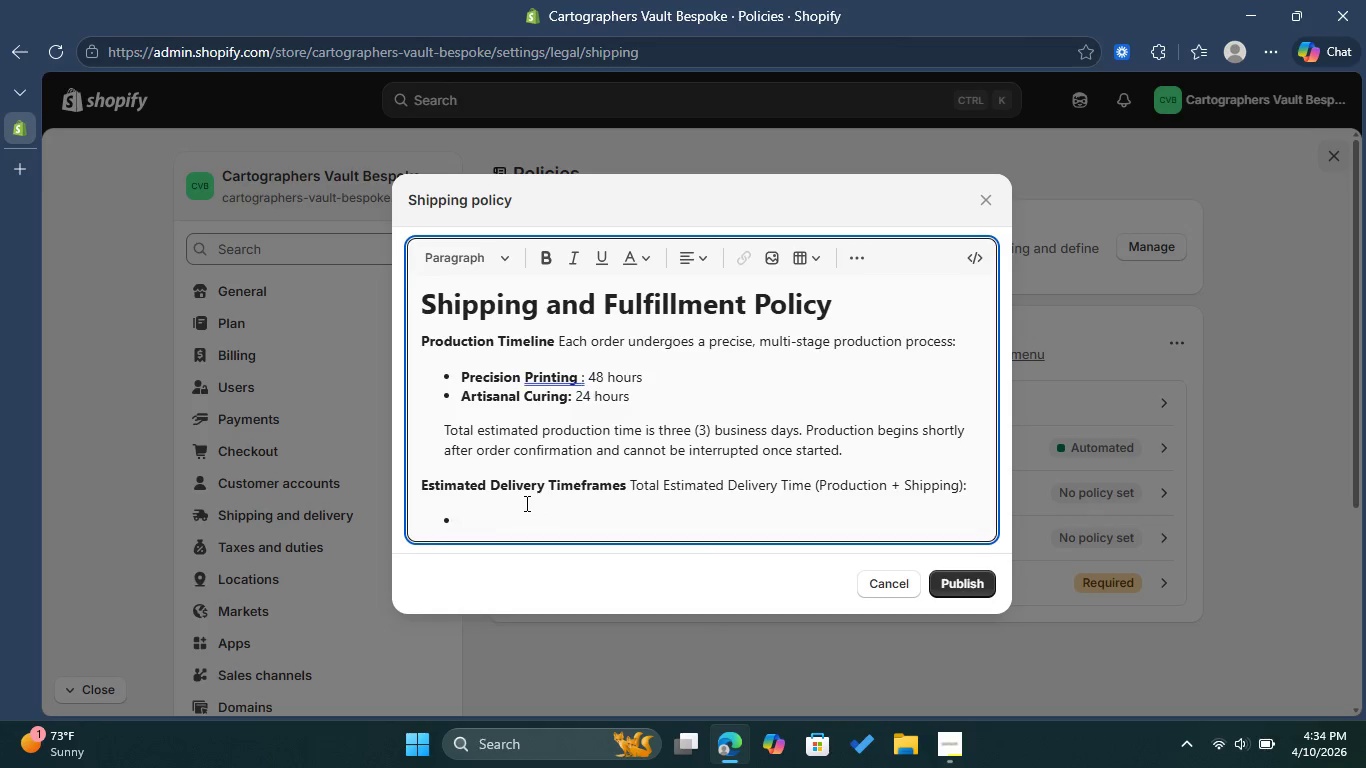 
wait(6.59)
 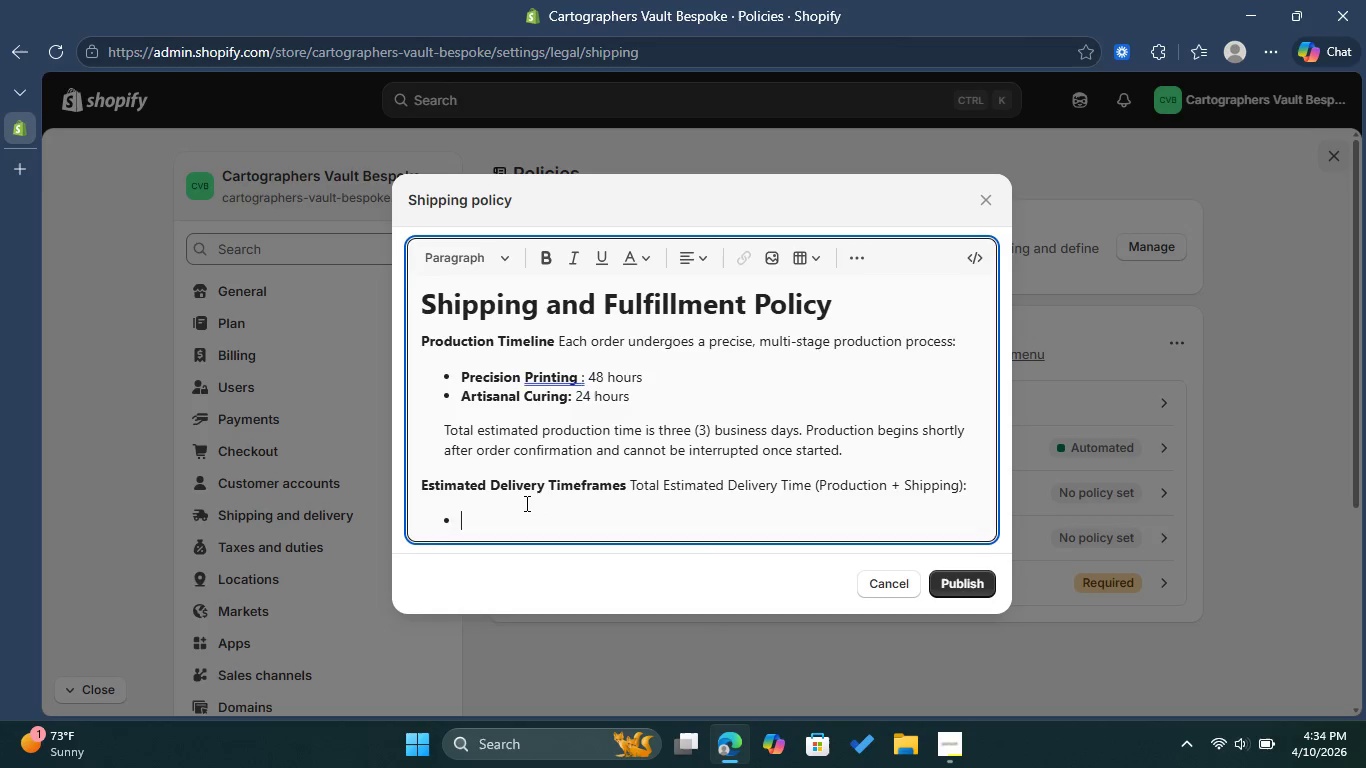 
left_click([543, 267])
 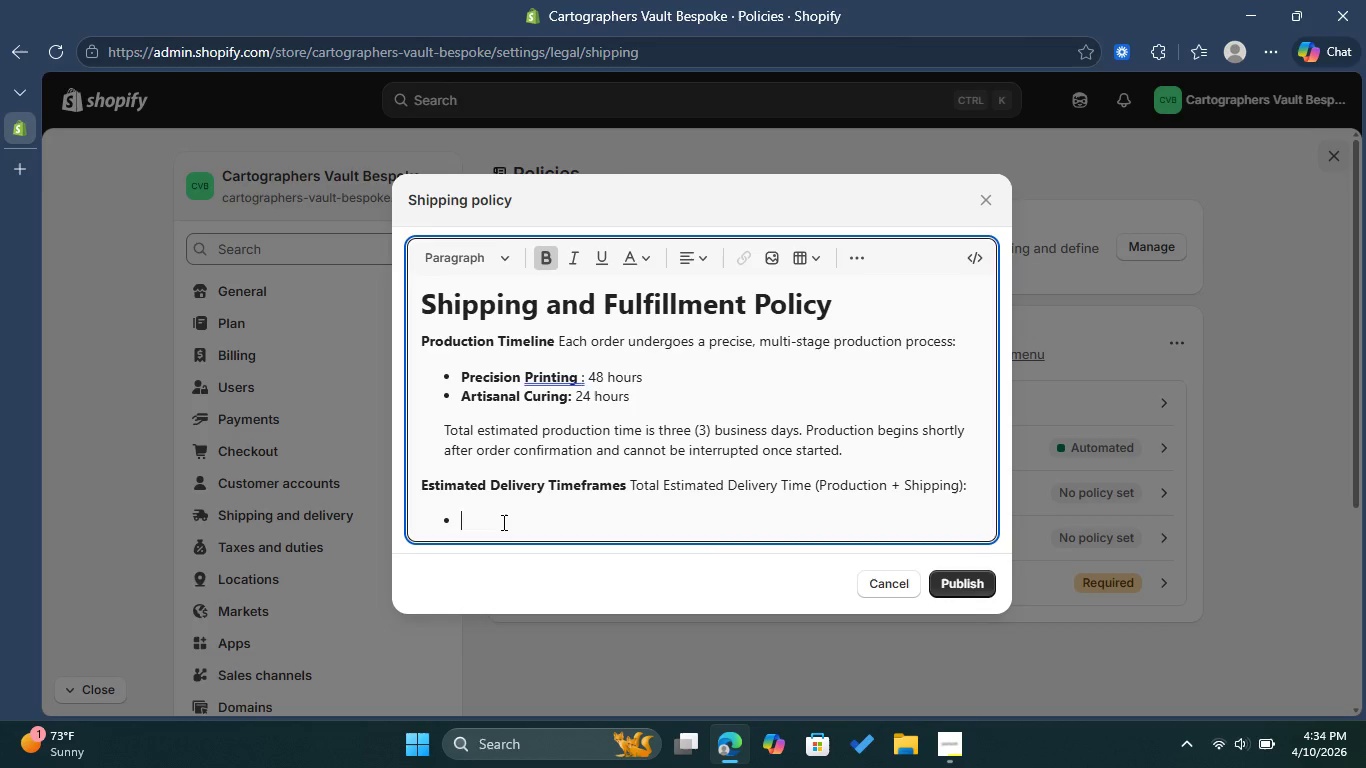 
type(Domestic Ord)
 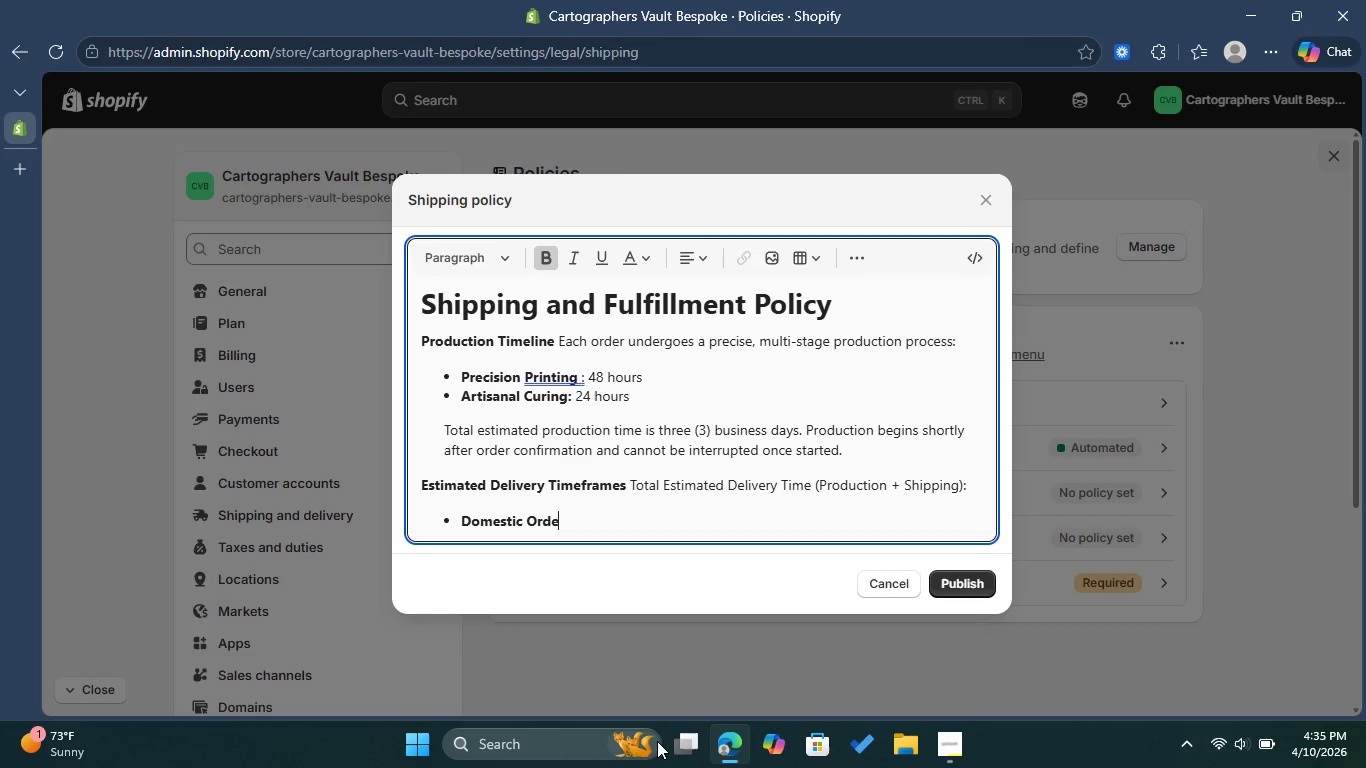 
 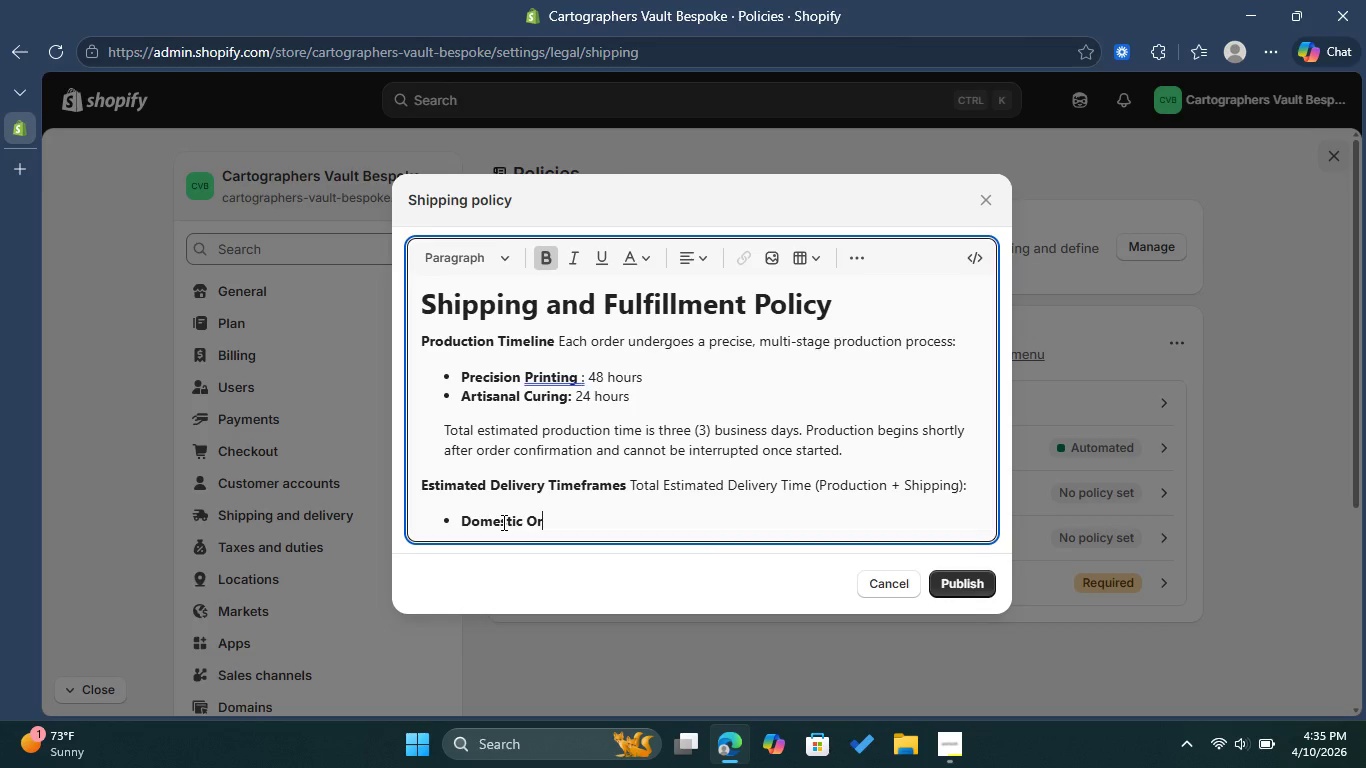 
type(er)
 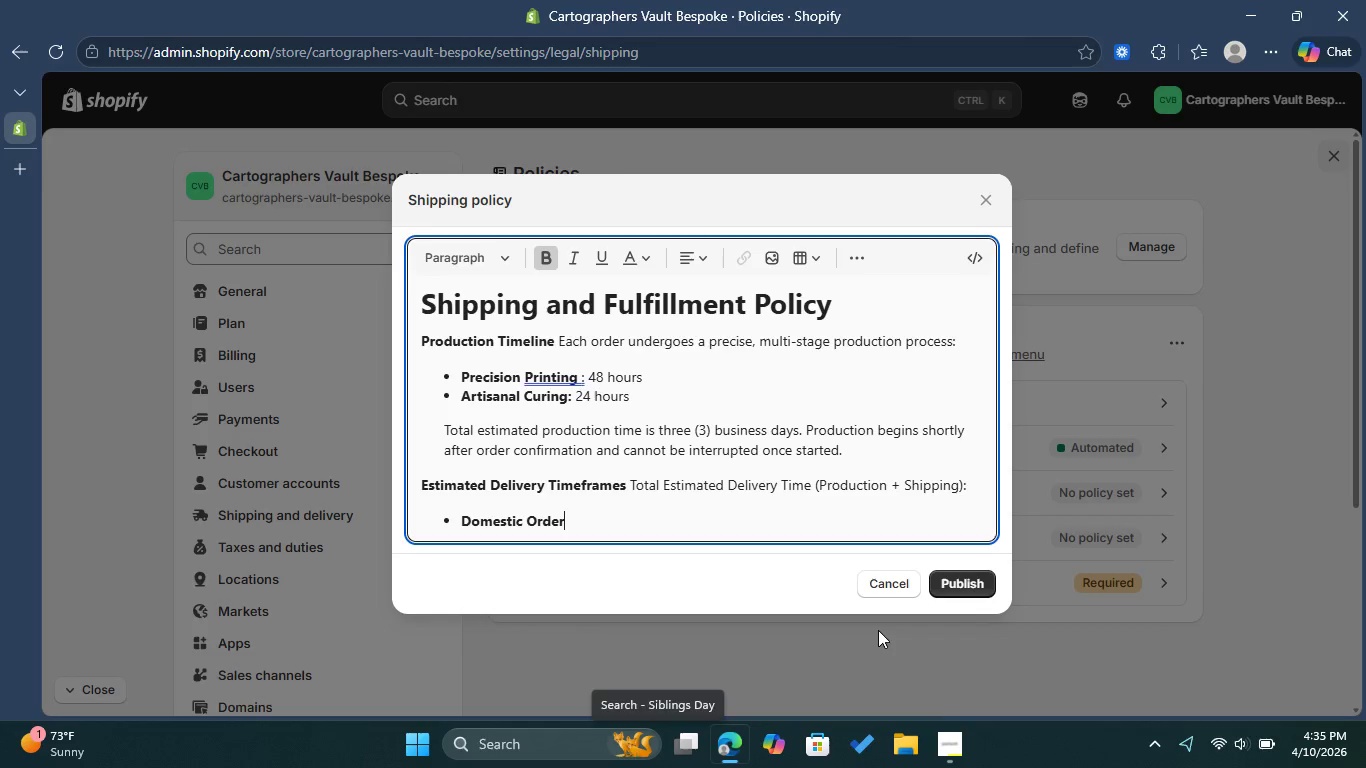 
key(S)
 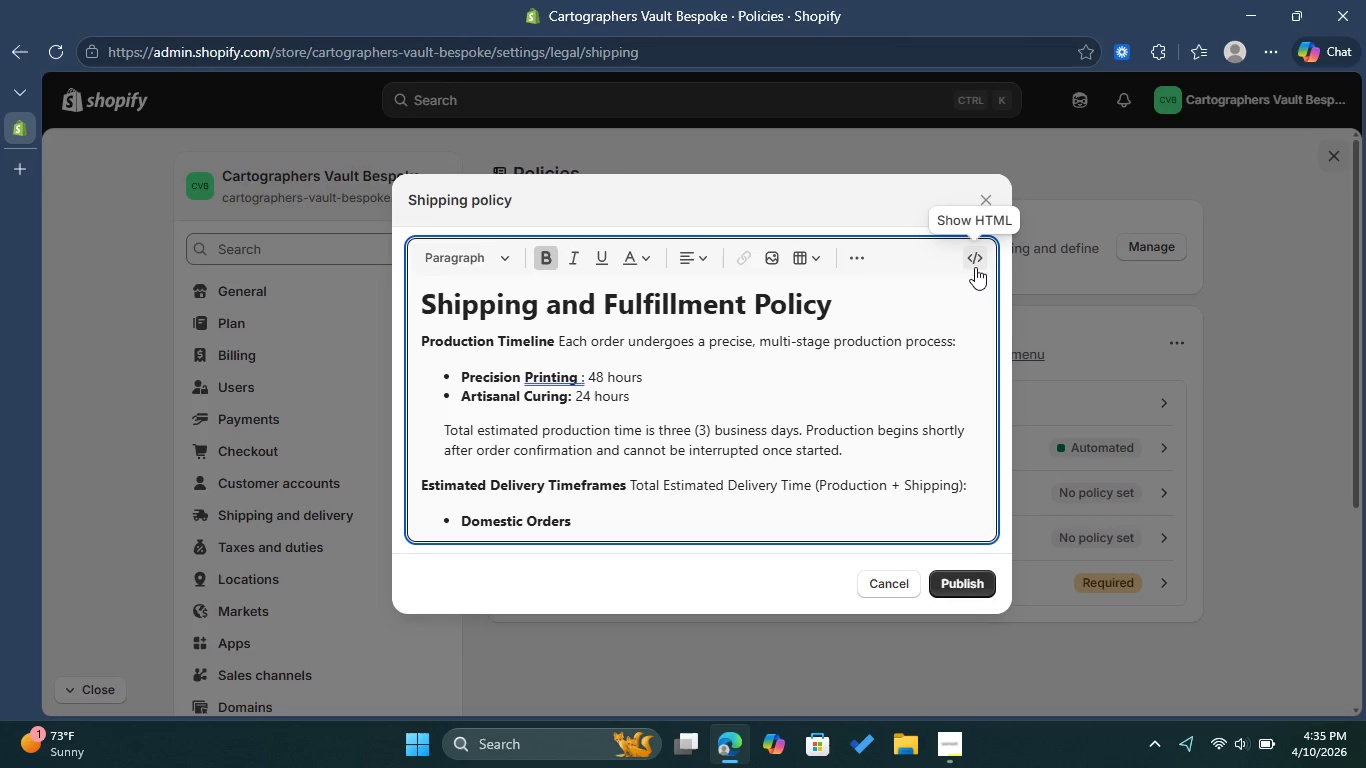 
key(Shift+ShiftRight)
 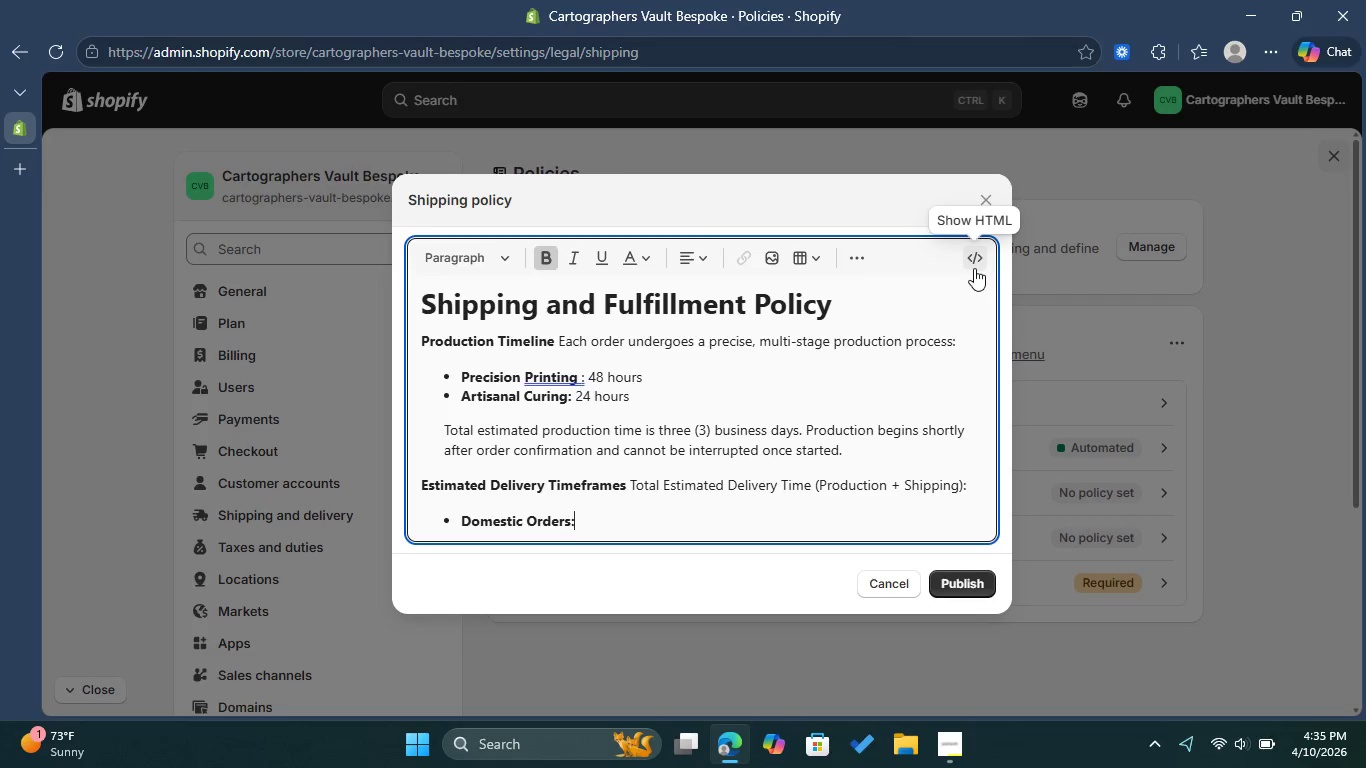 
key(Shift+Semicolon)
 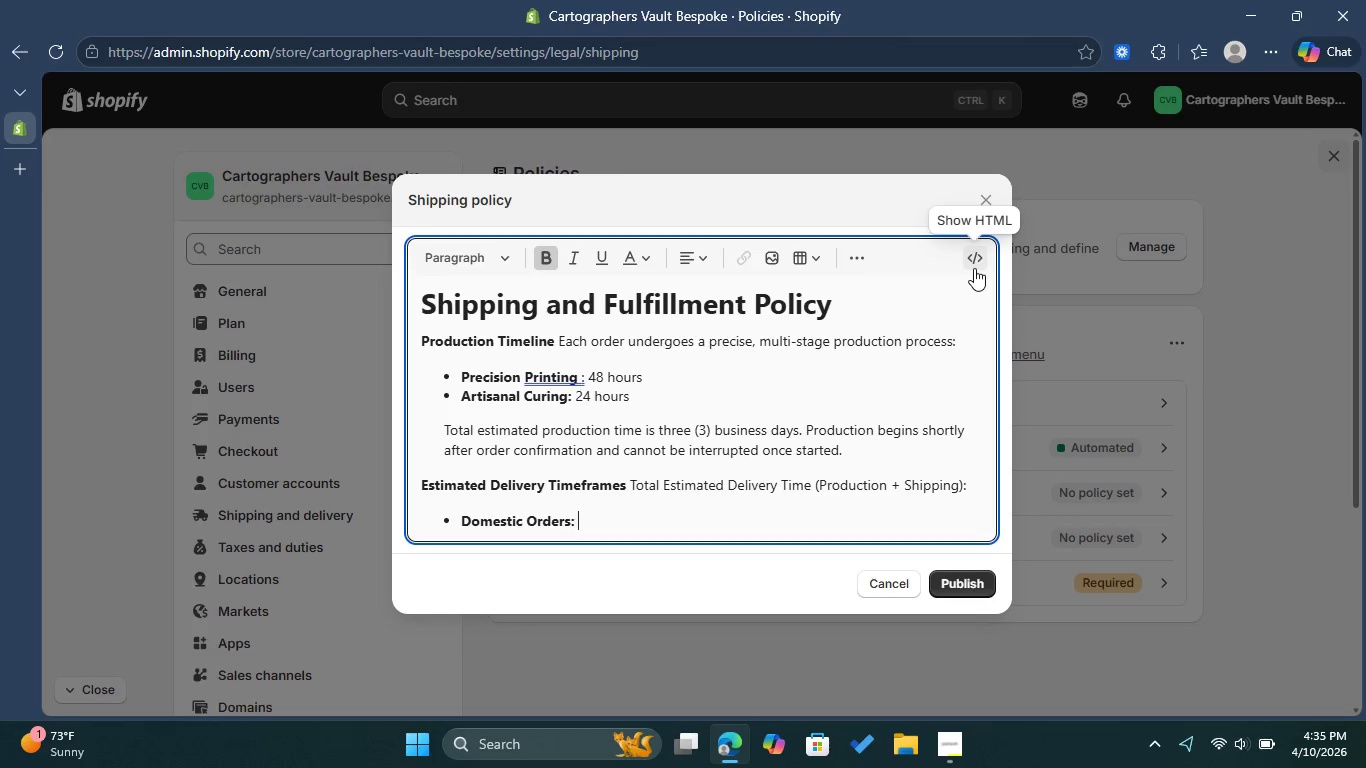 
key(Space)
 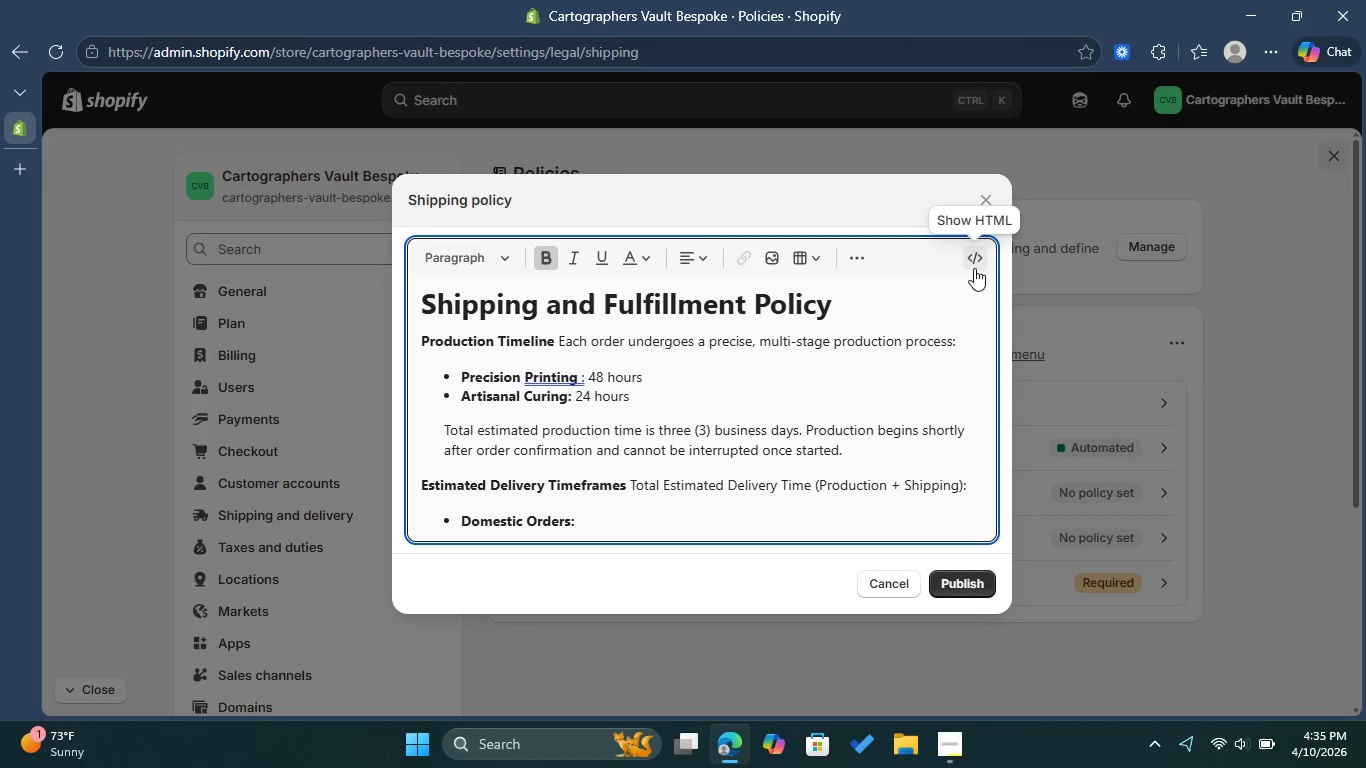 
key(6)
 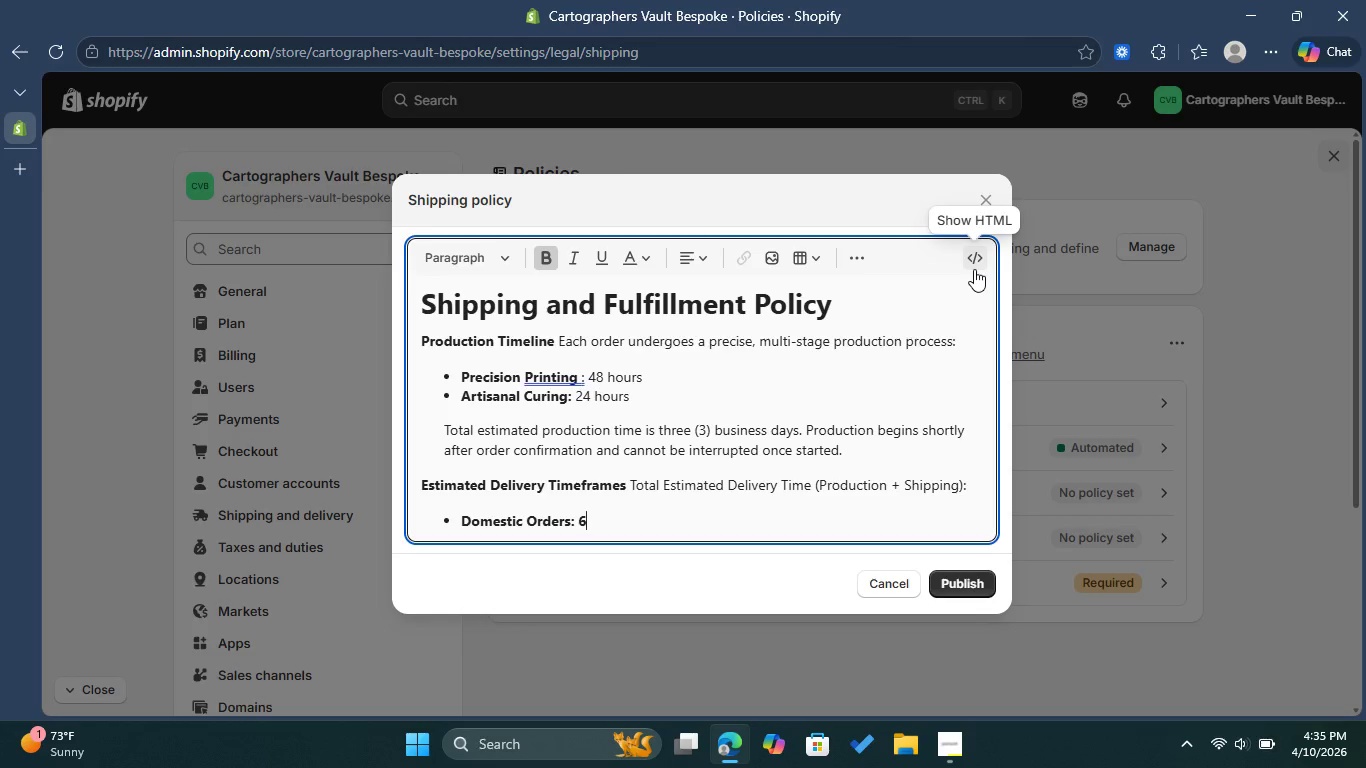 
key(Minus)
 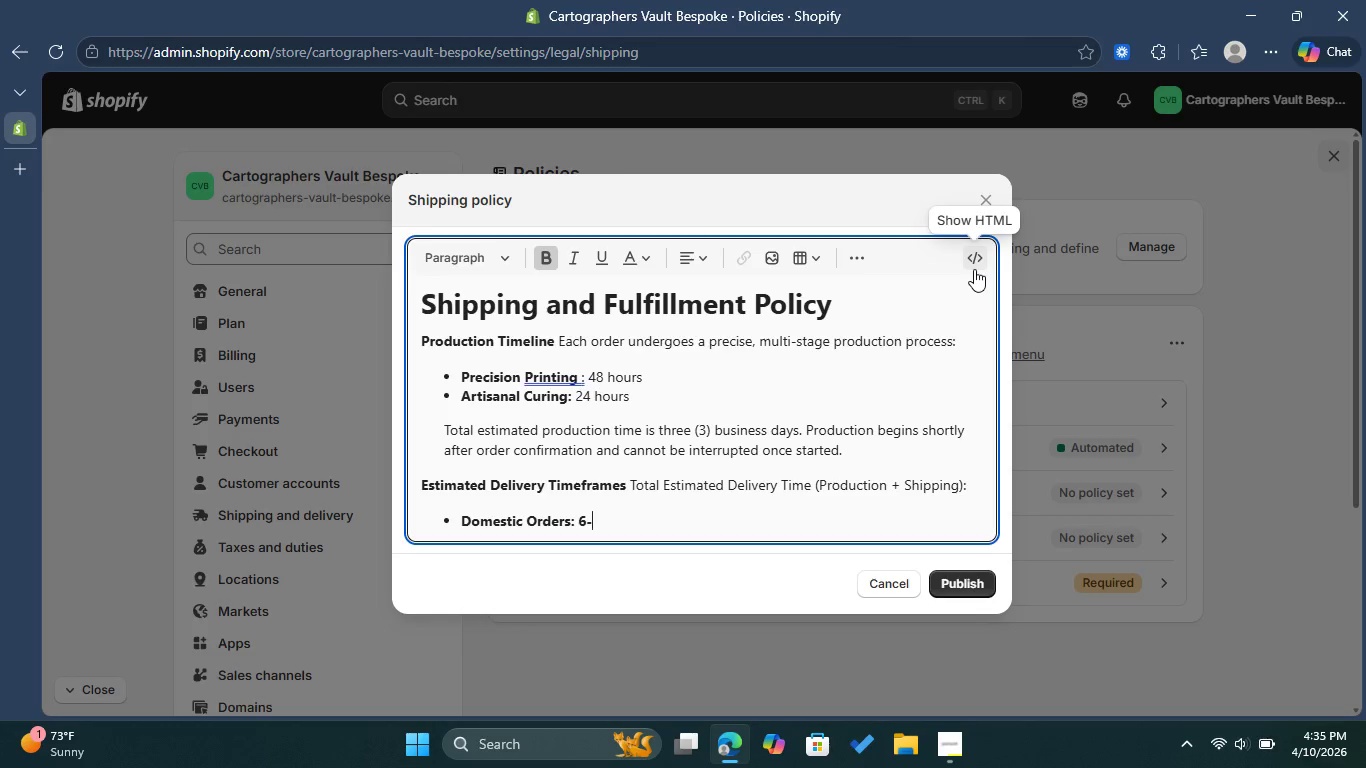 
key(8)
 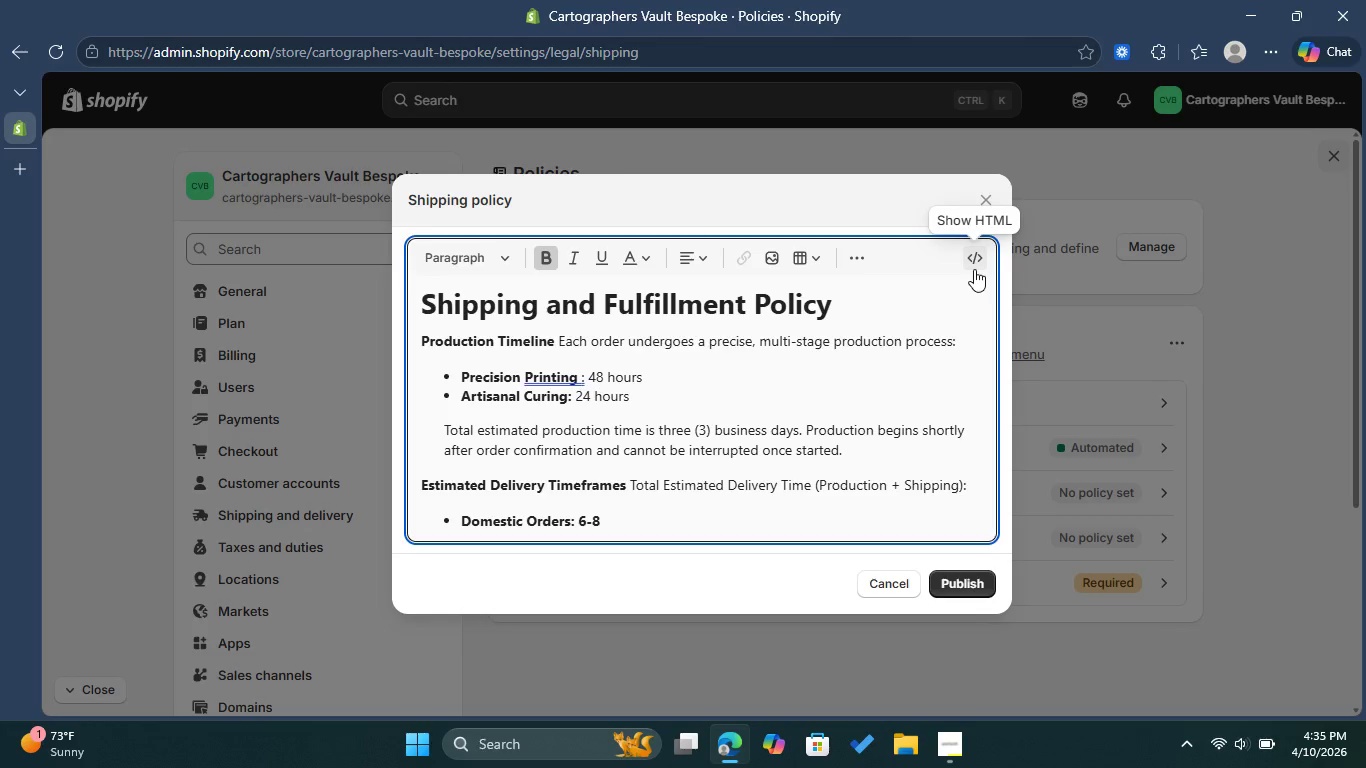 
key(Backspace)
 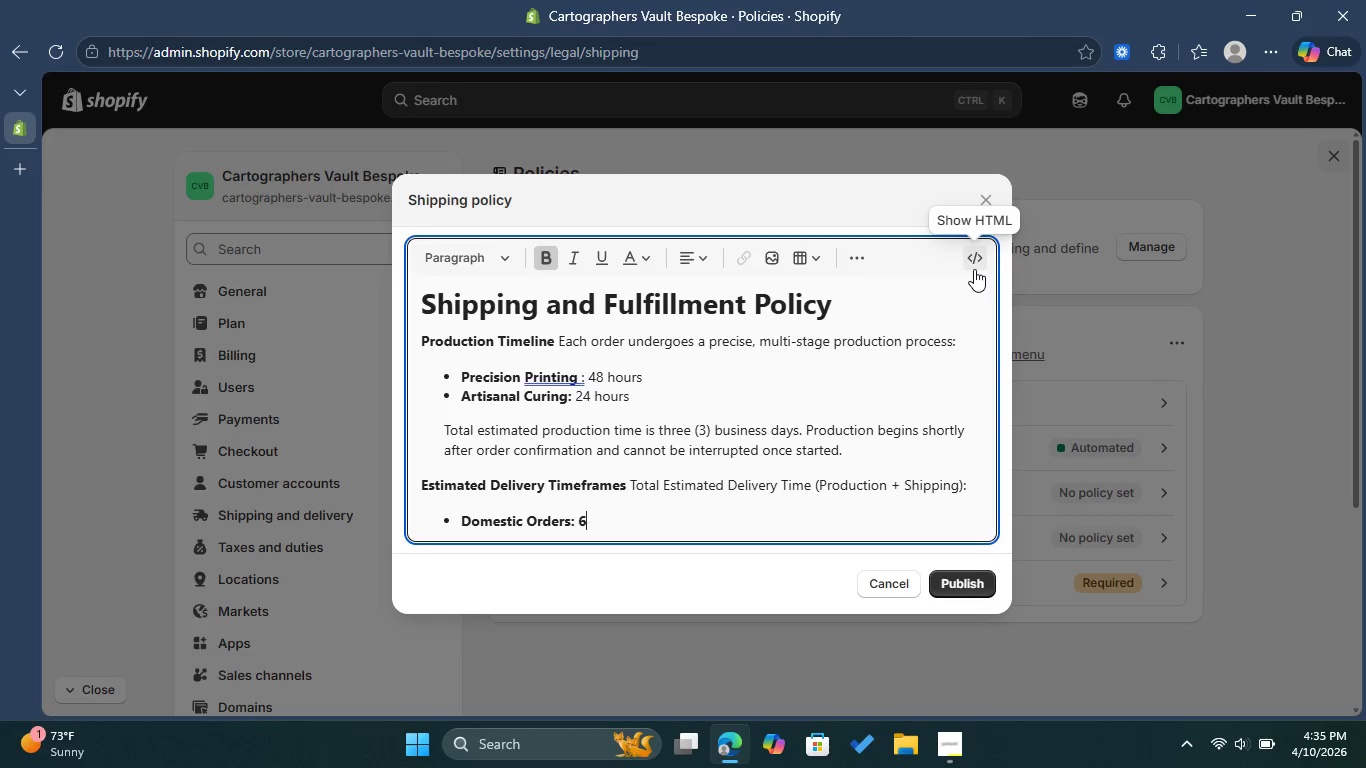 
key(Backspace)
 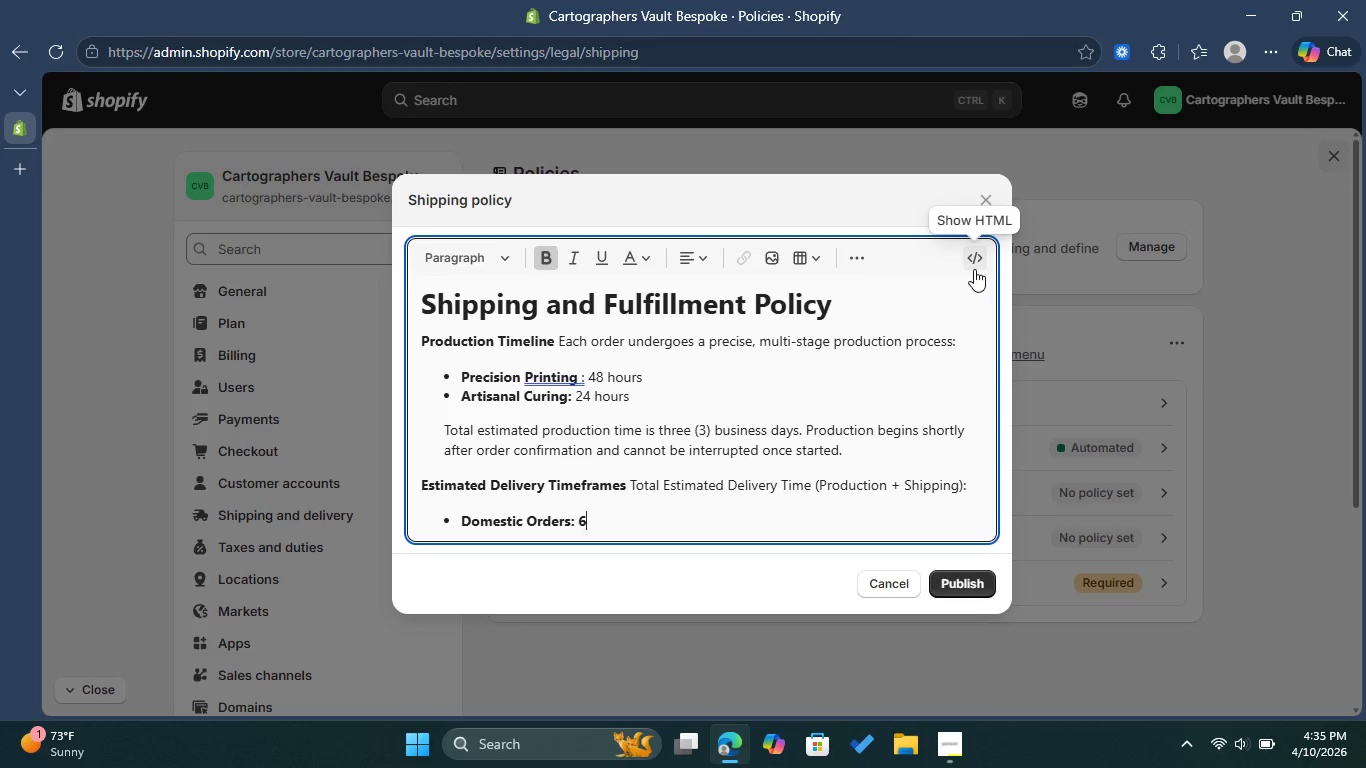 
key(Backspace)
 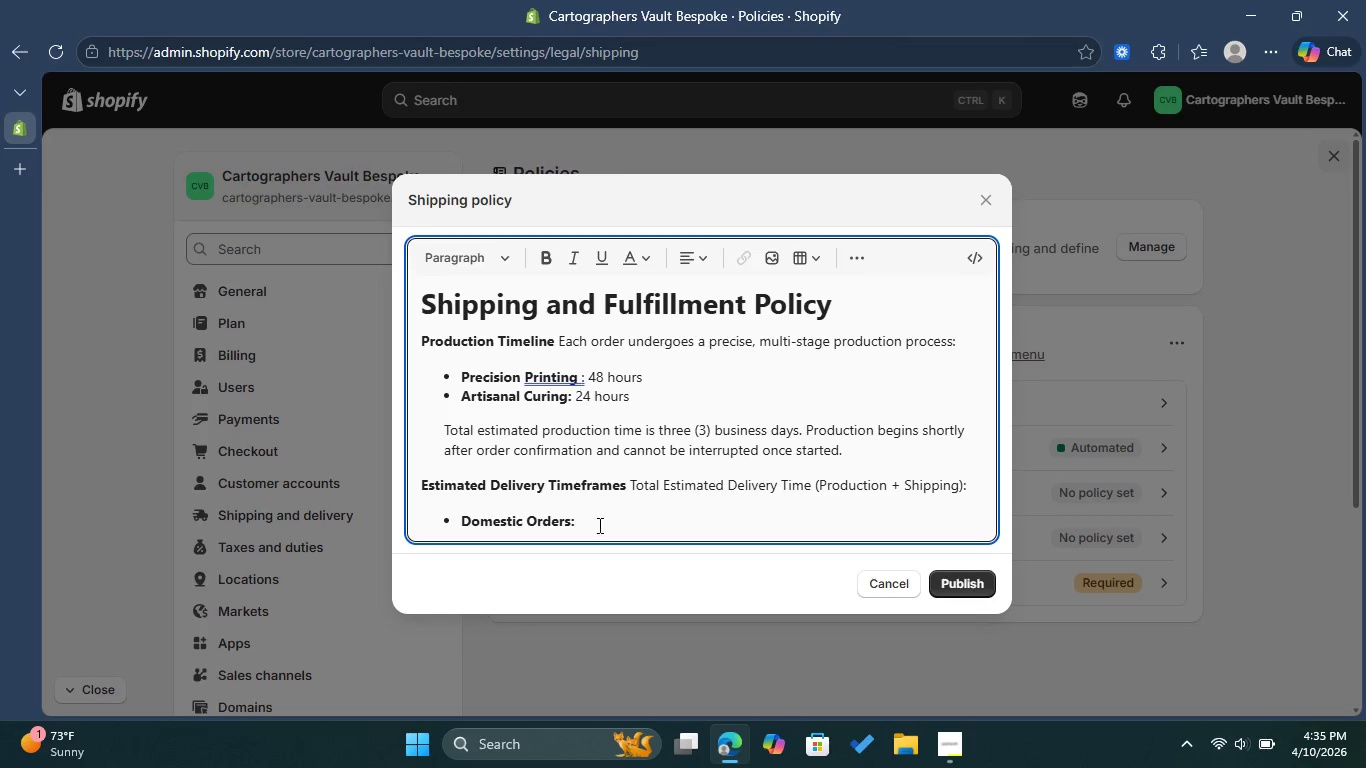 
type(6-8 bussiness days )
 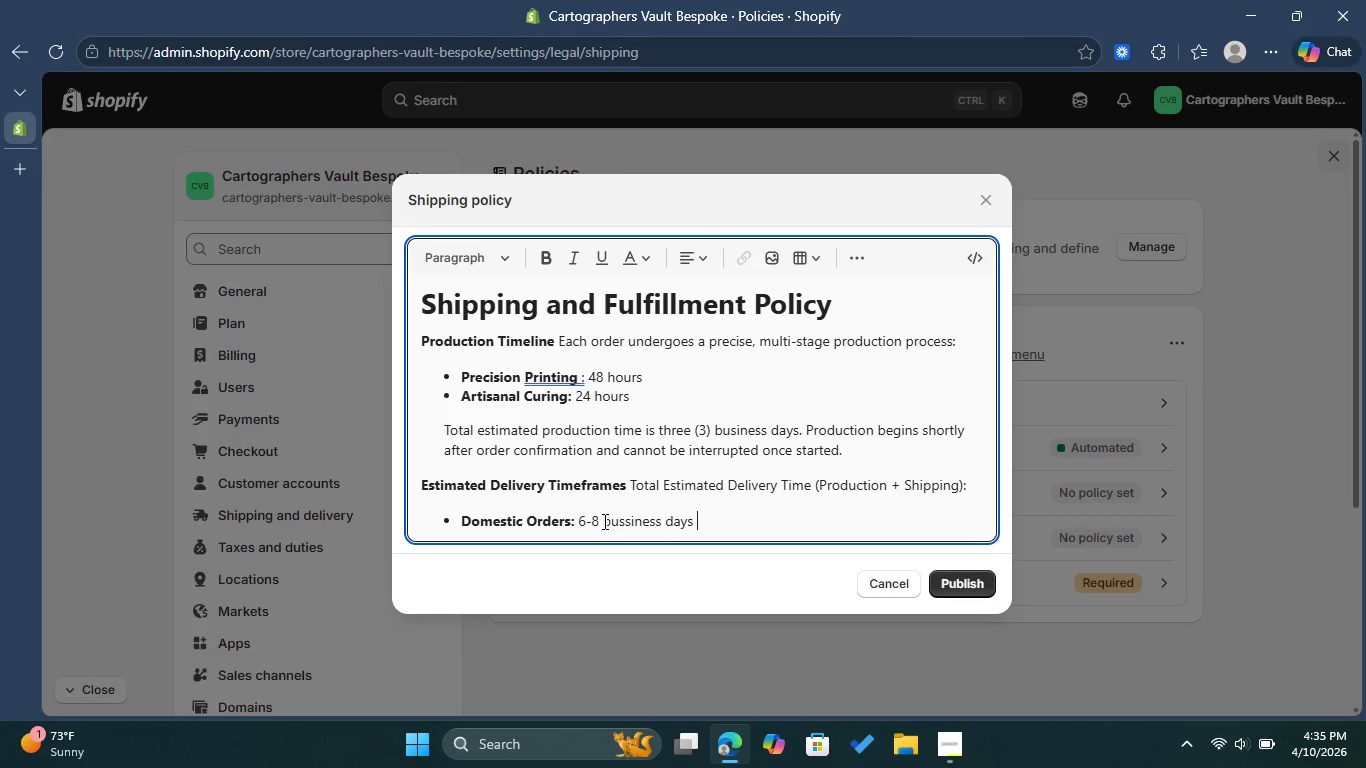 
key(Enter)
 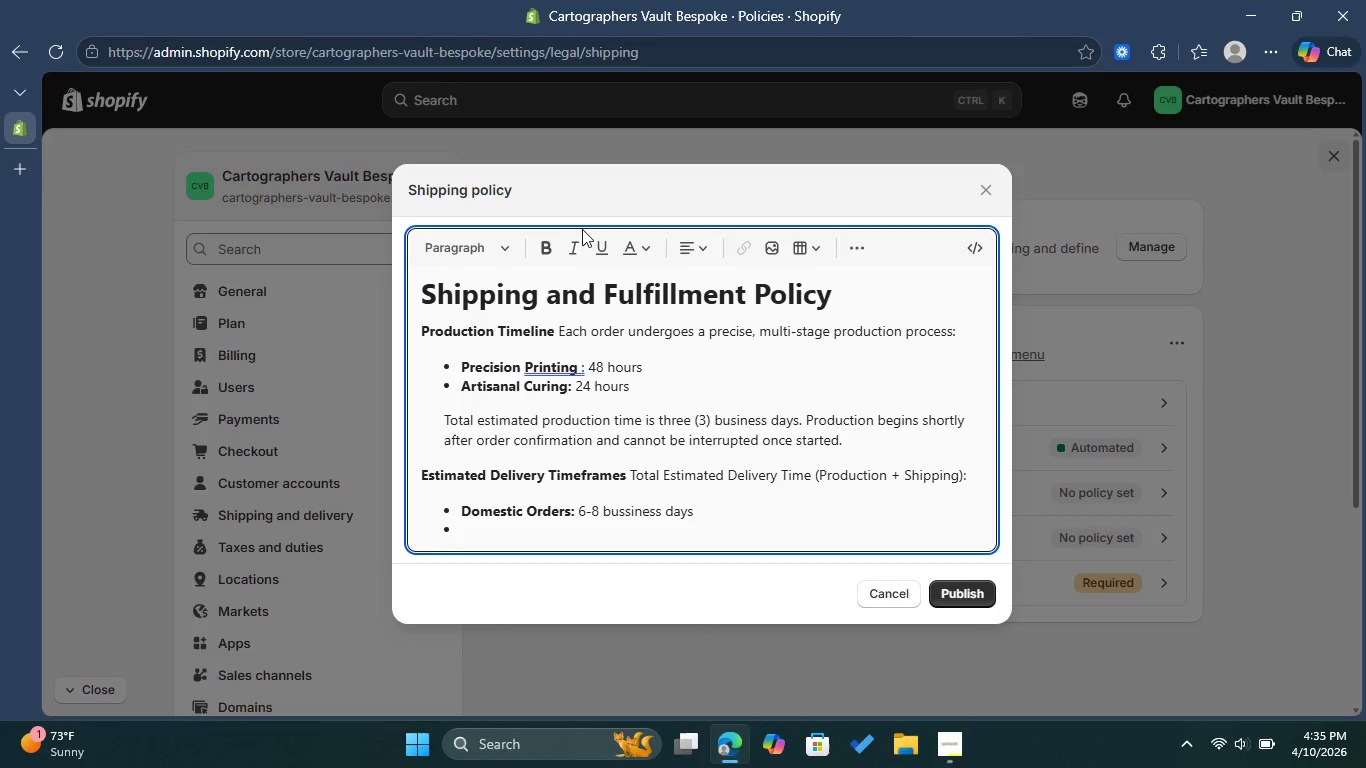 
left_click([542, 249])
 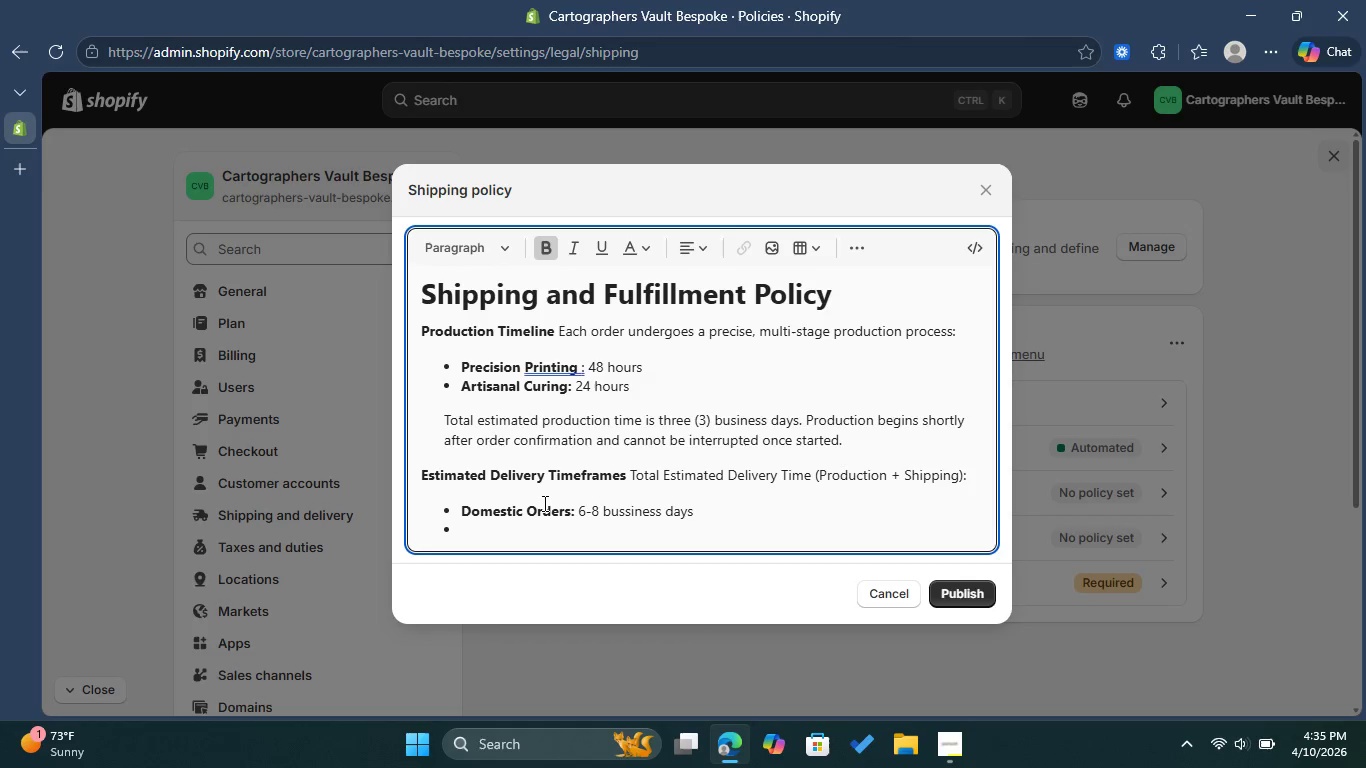 
type(International Ordr)
key(Backspace)
type(ers: )
 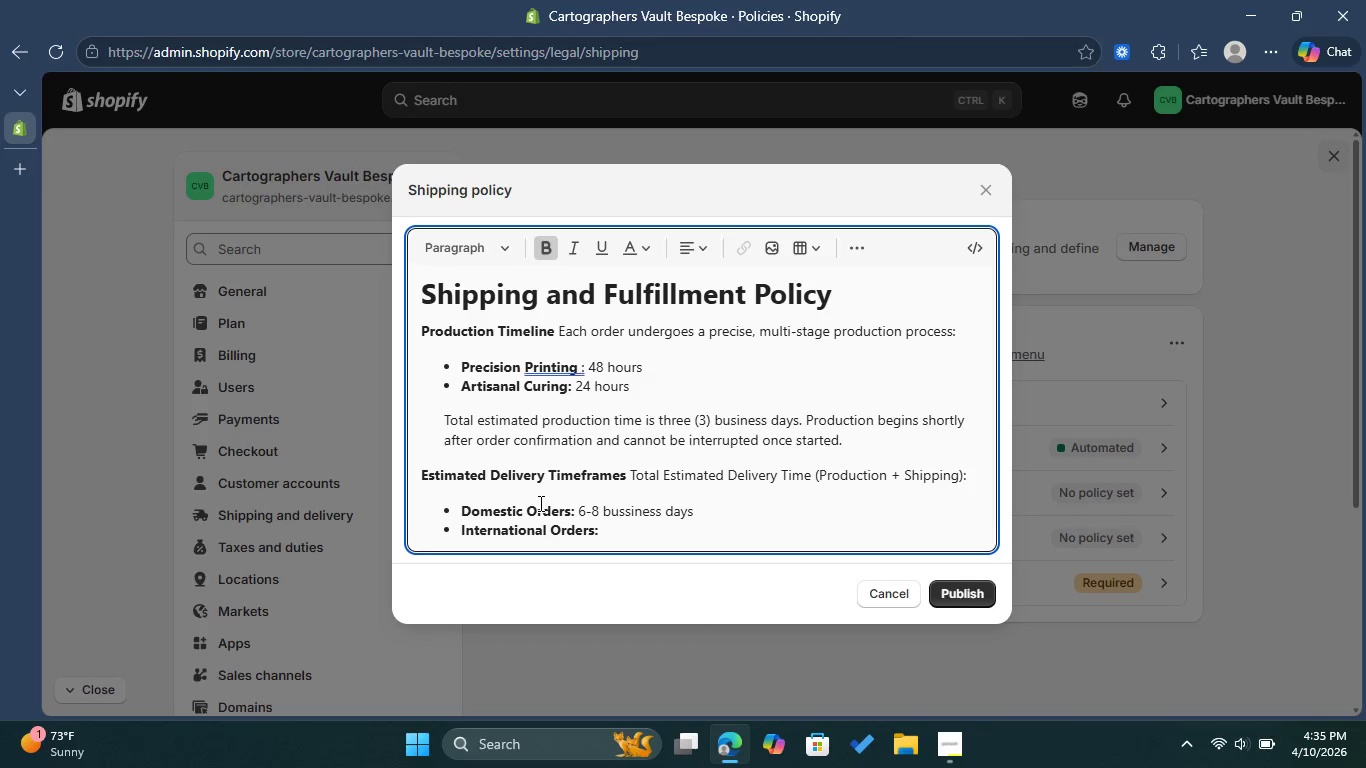 
type(13)
key(Backspace)
key(Backspace)
 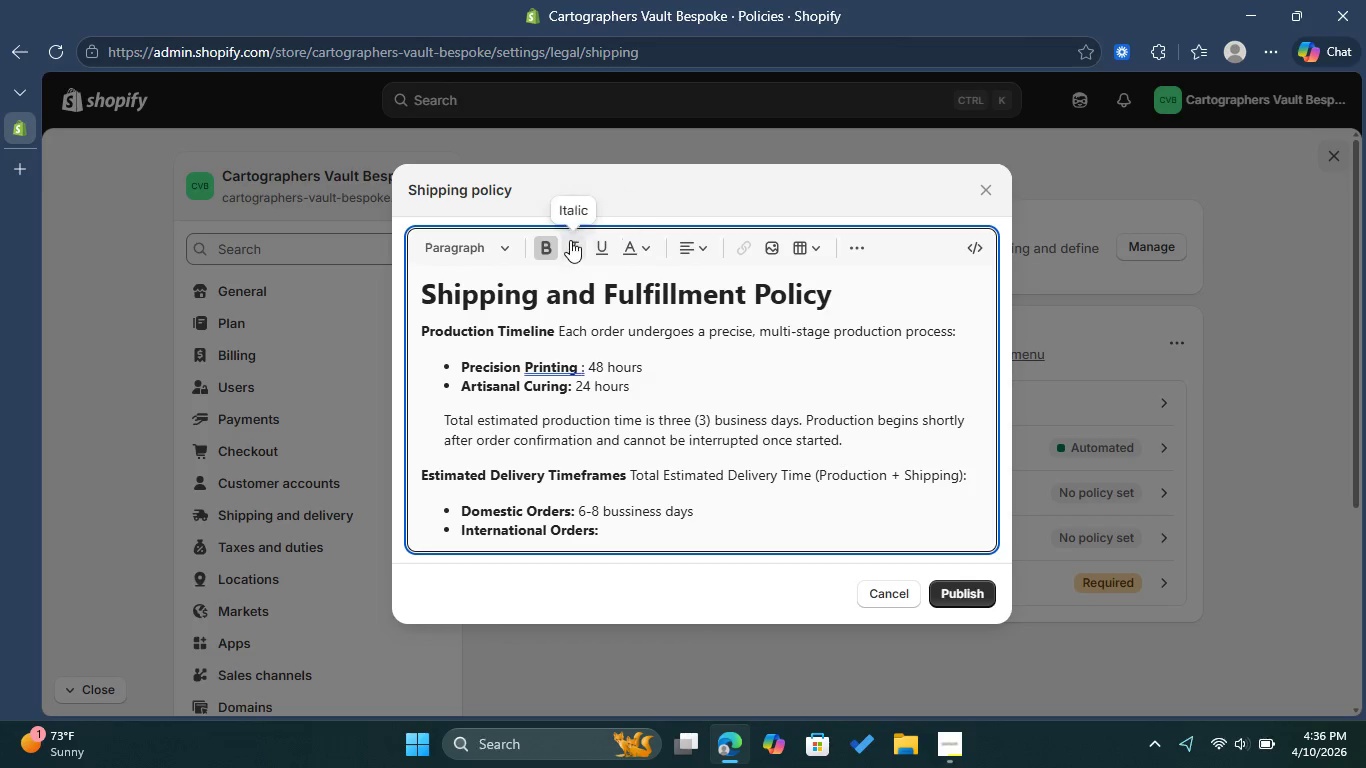 
left_click([546, 247])
 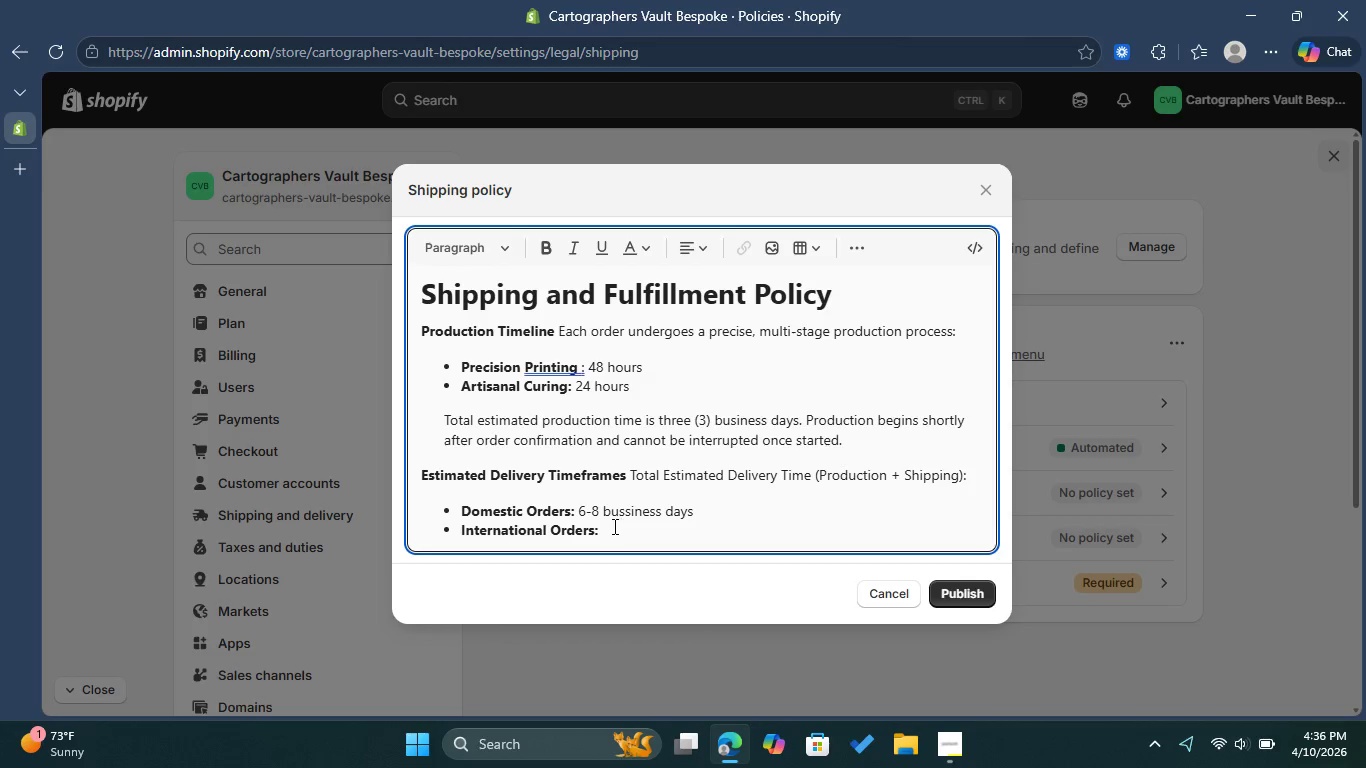 
left_click([613, 526])
 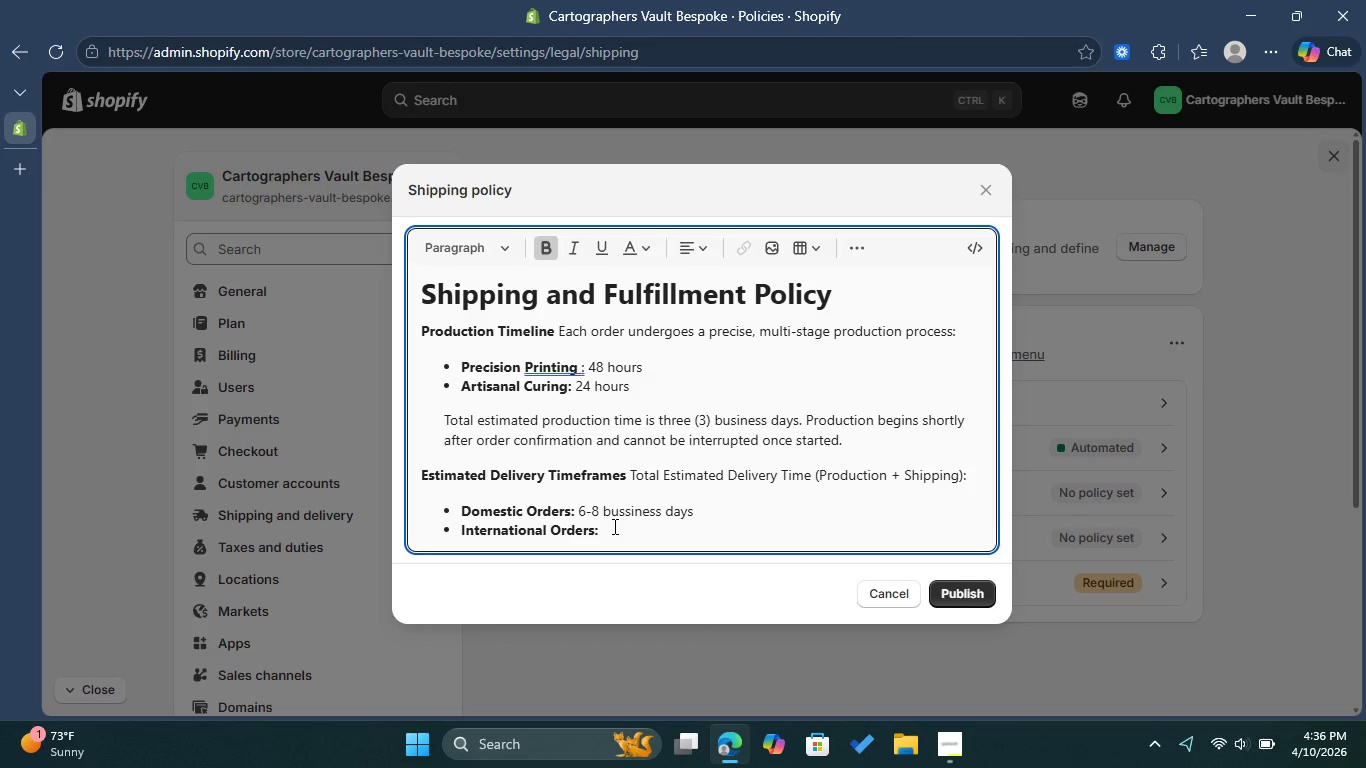 
key(Backspace)
 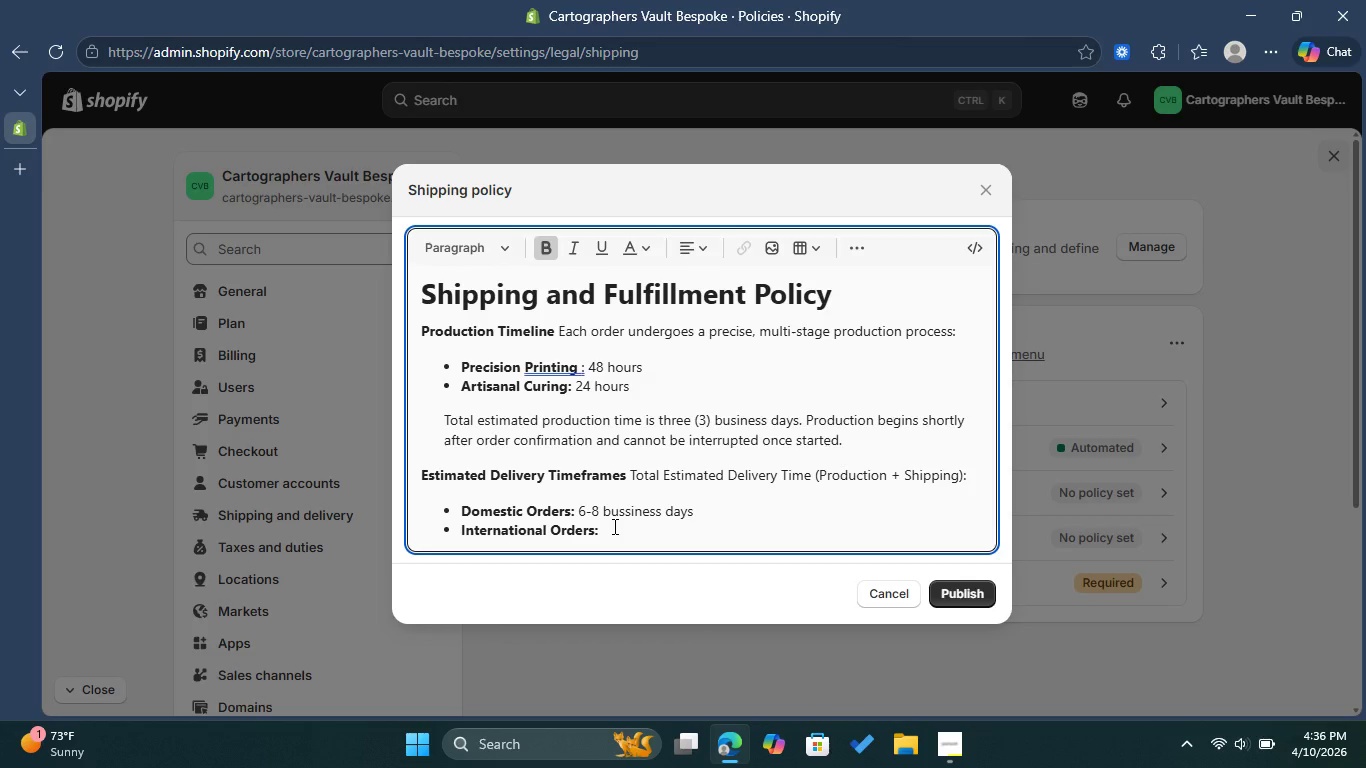 
key(Space)
 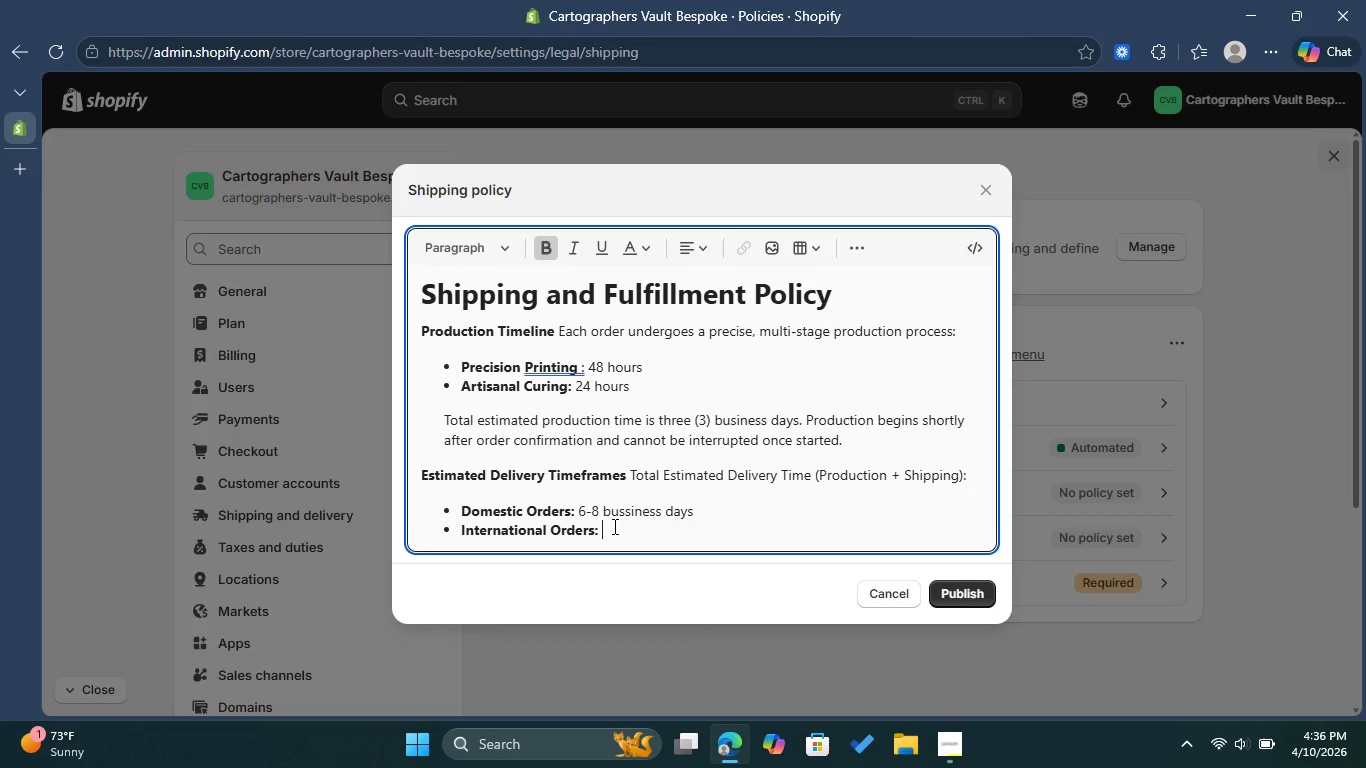 
type(13)
key(Backspace)
key(Backspace)
 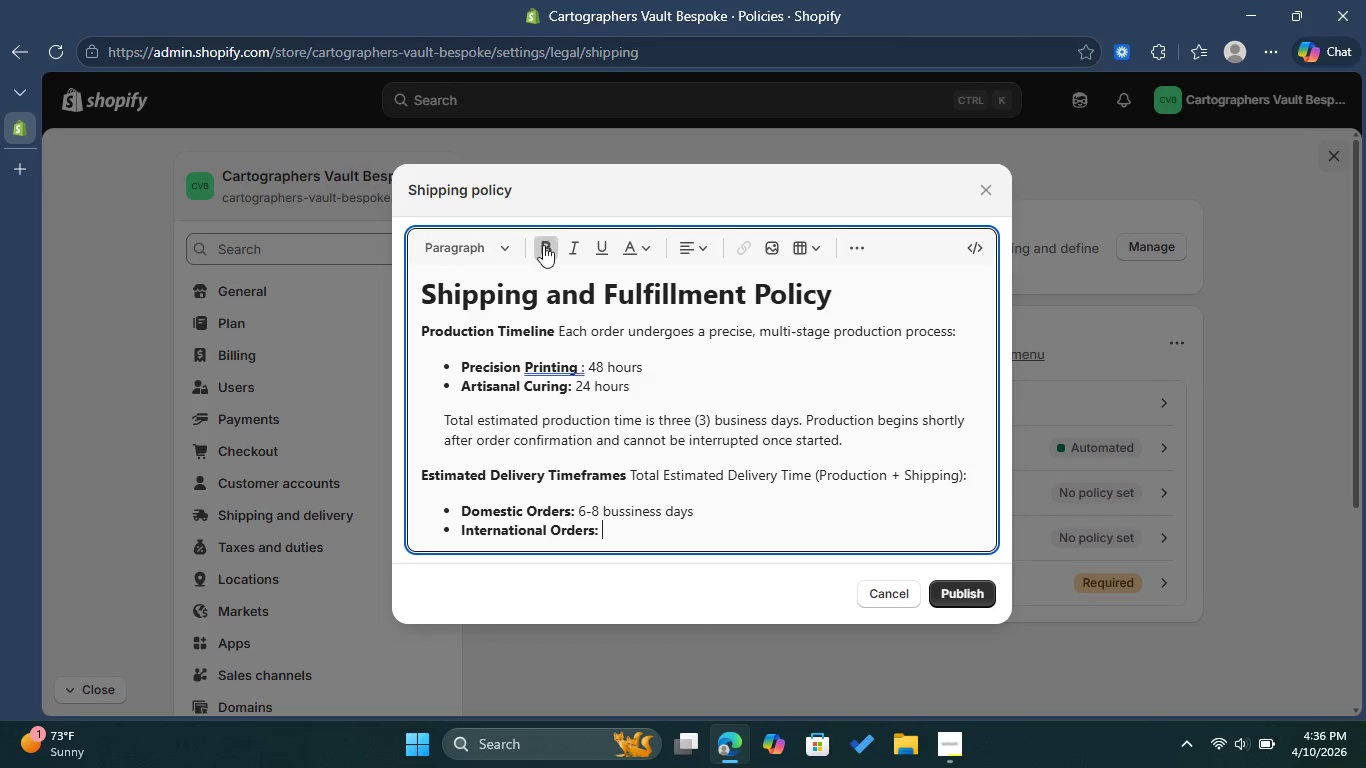 
left_click([543, 246])
 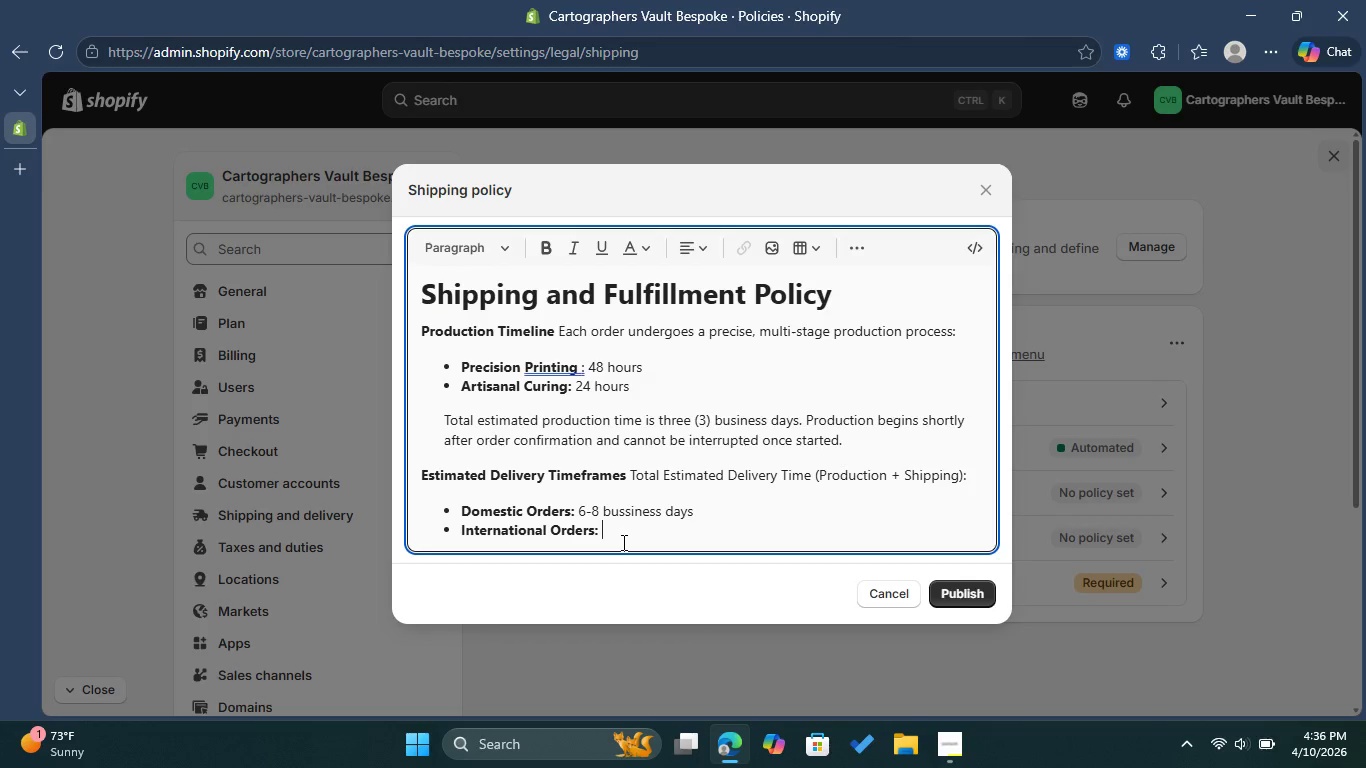 
type(13-17 )
 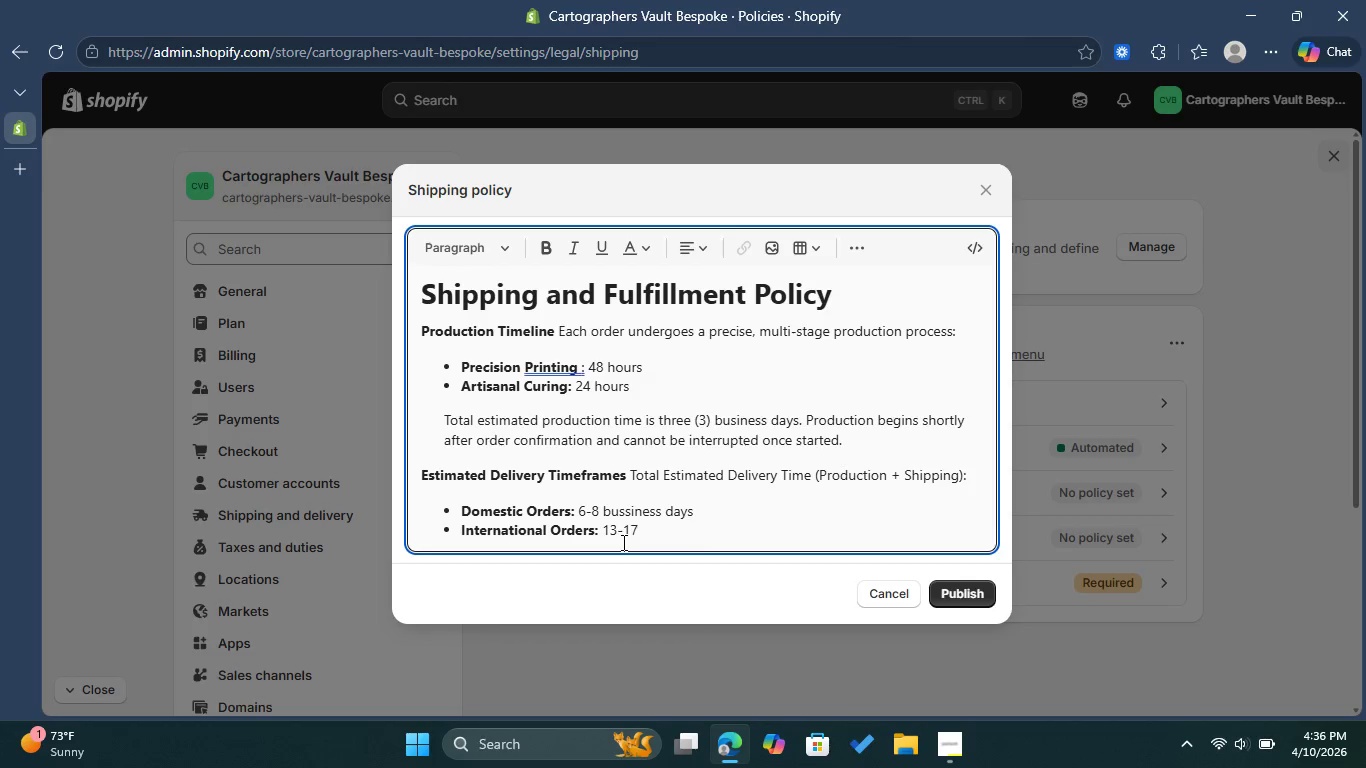 
type(buss)
key(Backspace)
type(iness days )
 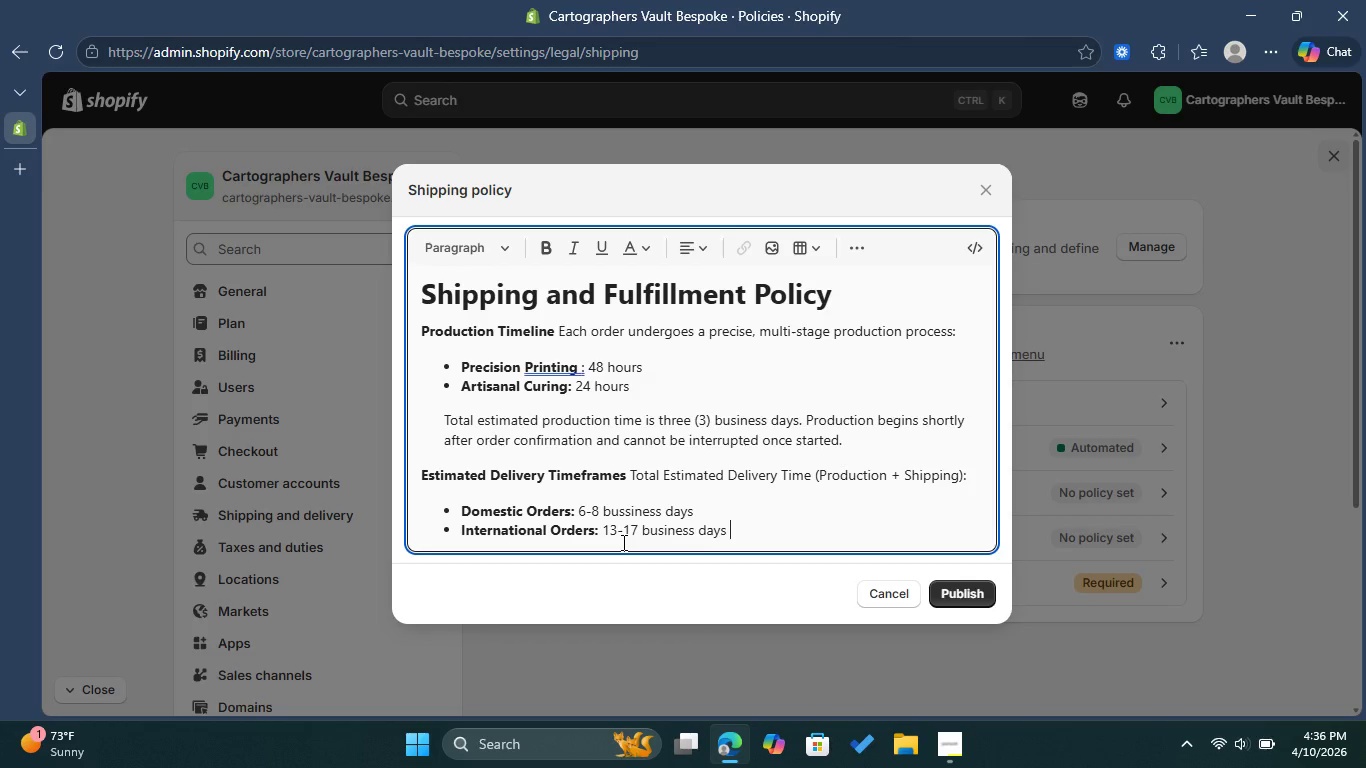 
key(Enter)
 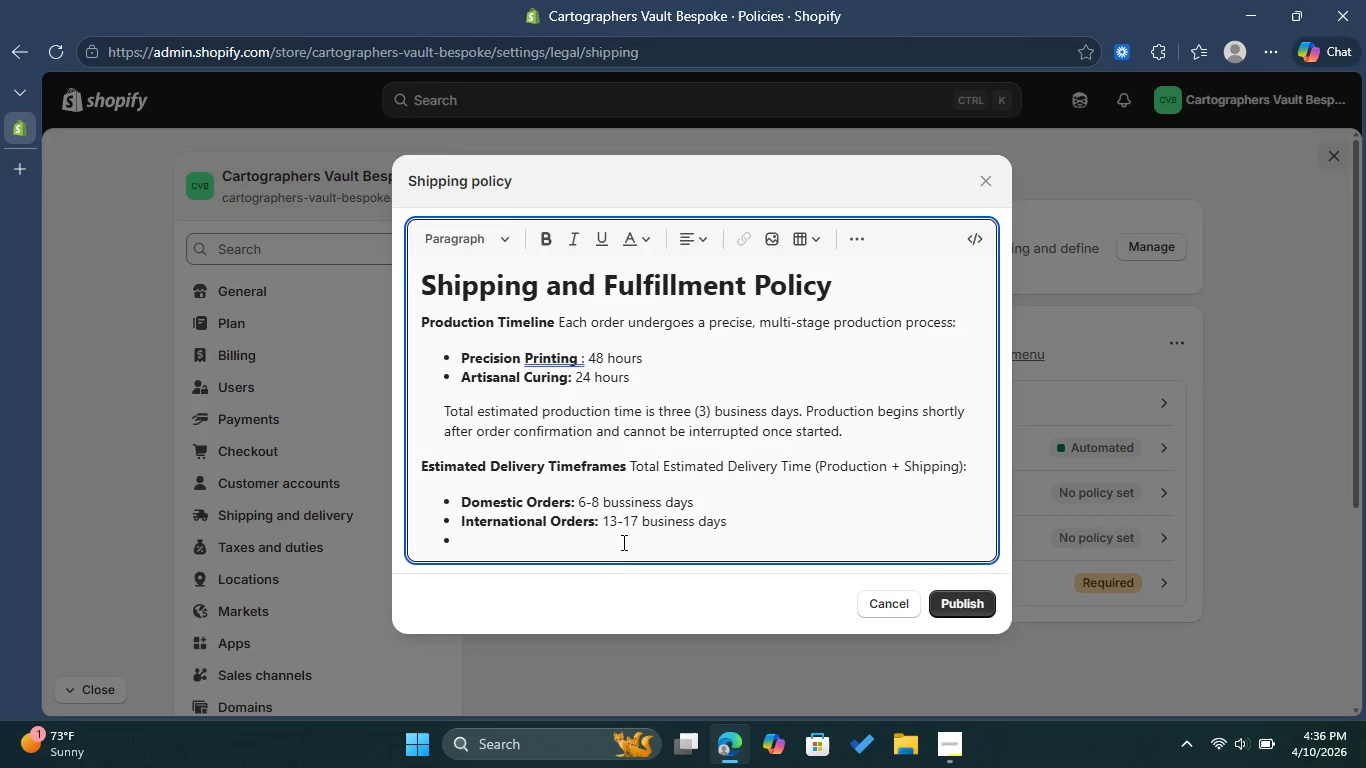 
key(Backspace)
 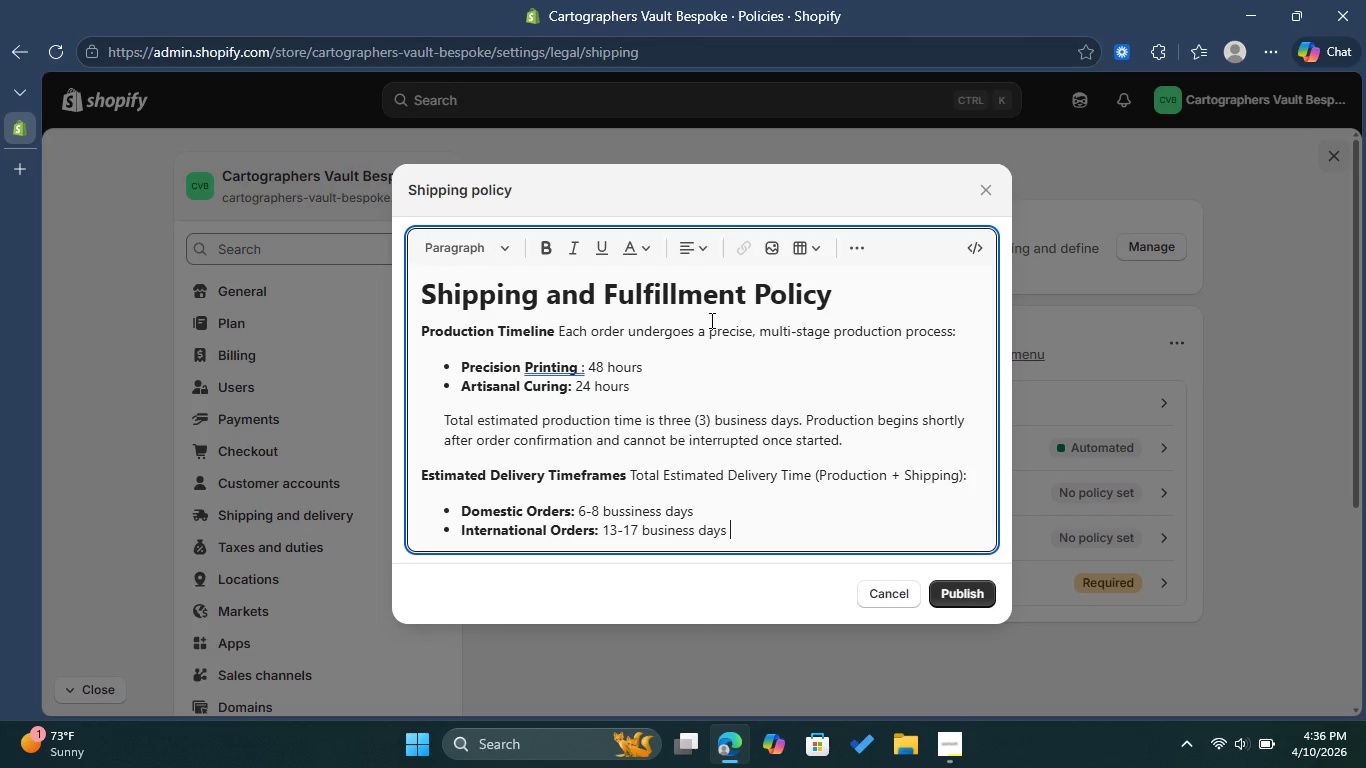 
key(Enter)
 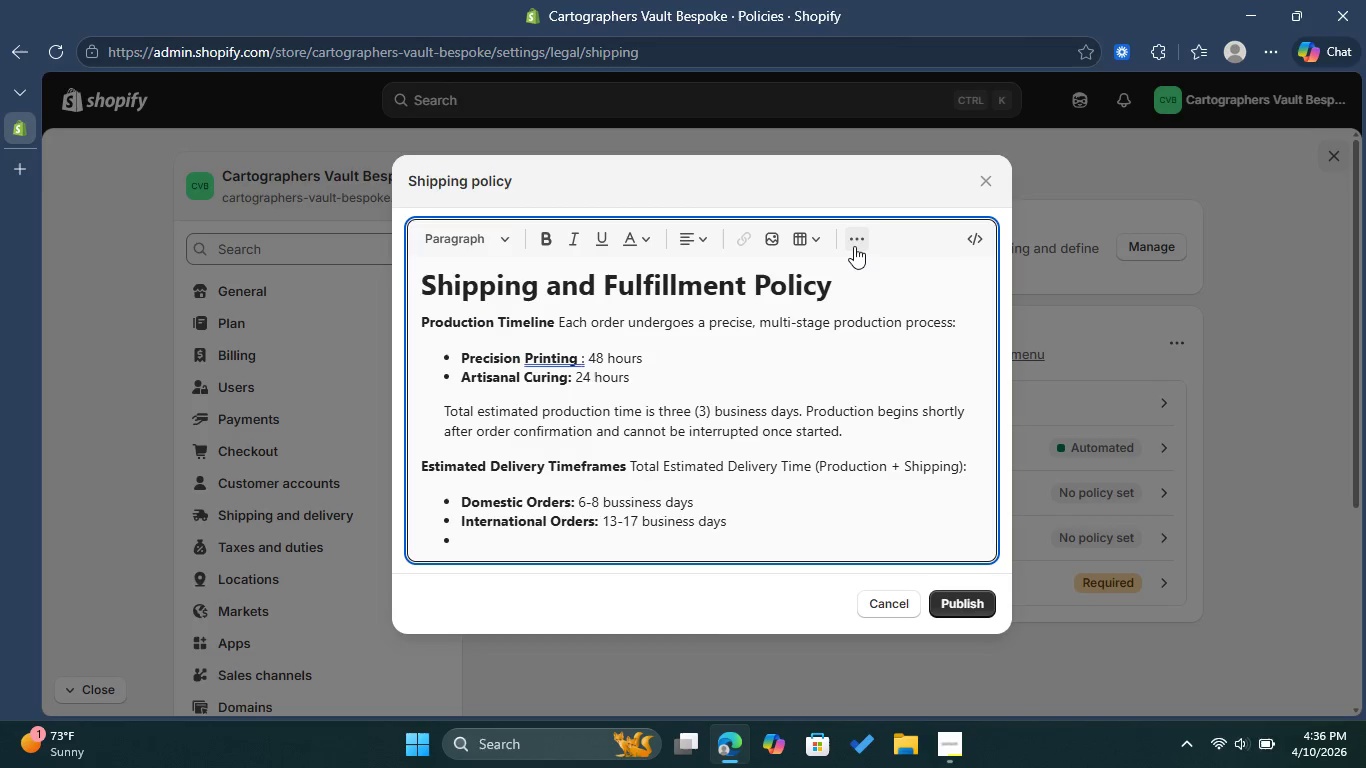 
left_click([854, 246])
 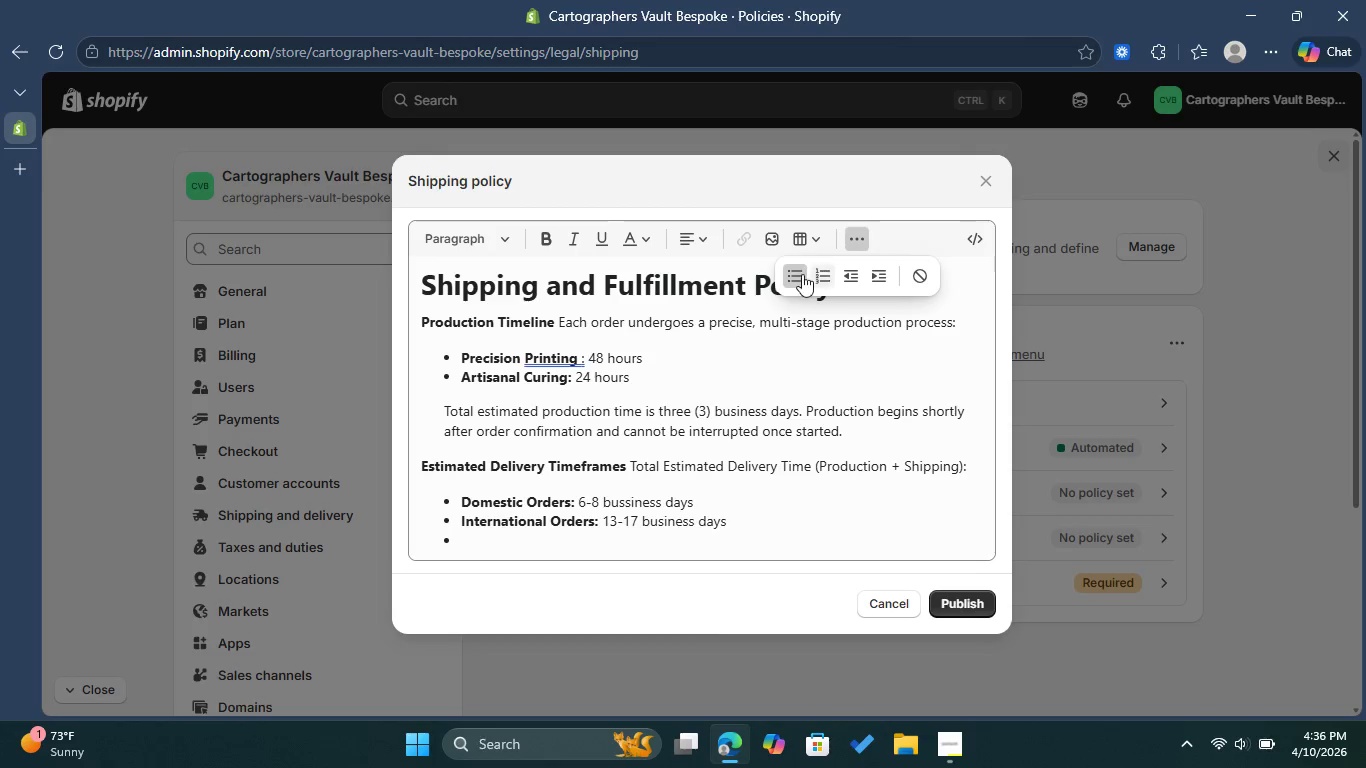 
left_click([802, 274])
 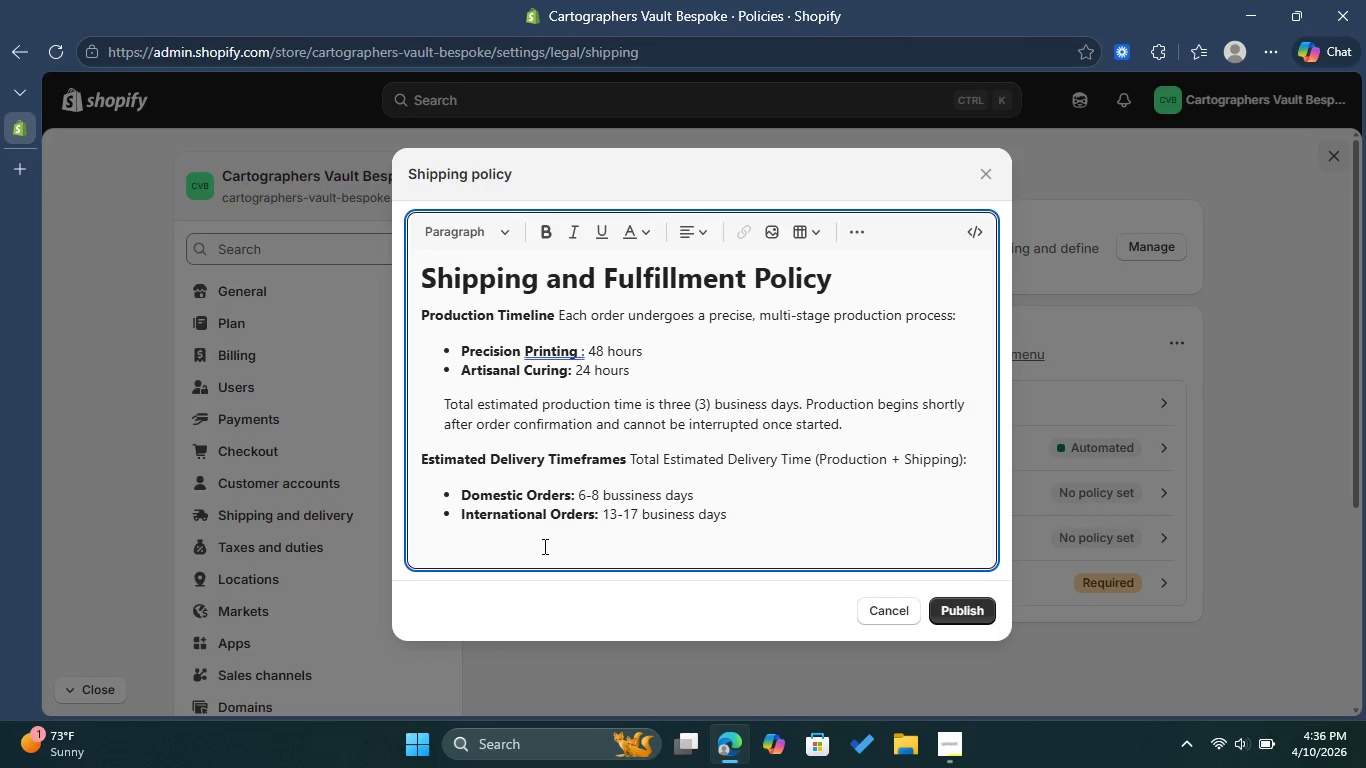 
wait(9.03)
 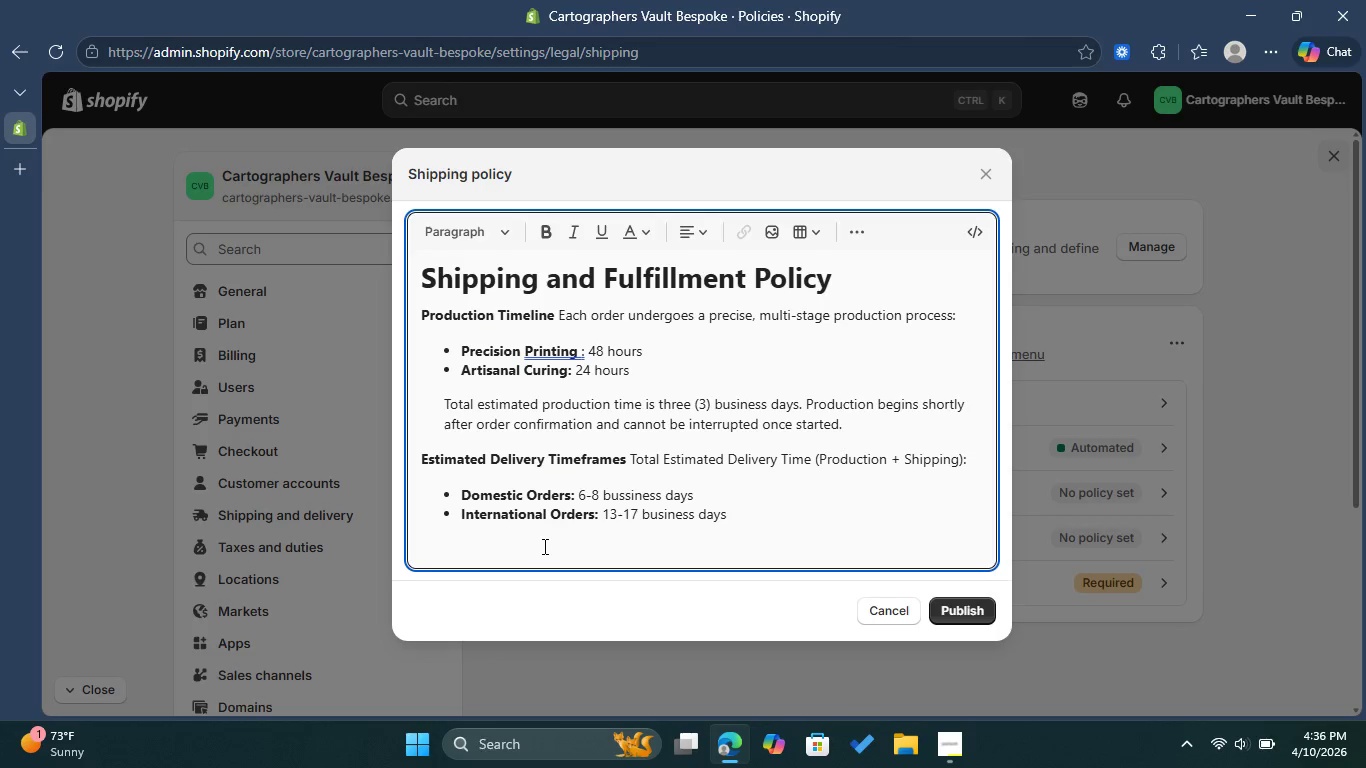 
left_click([544, 232])
 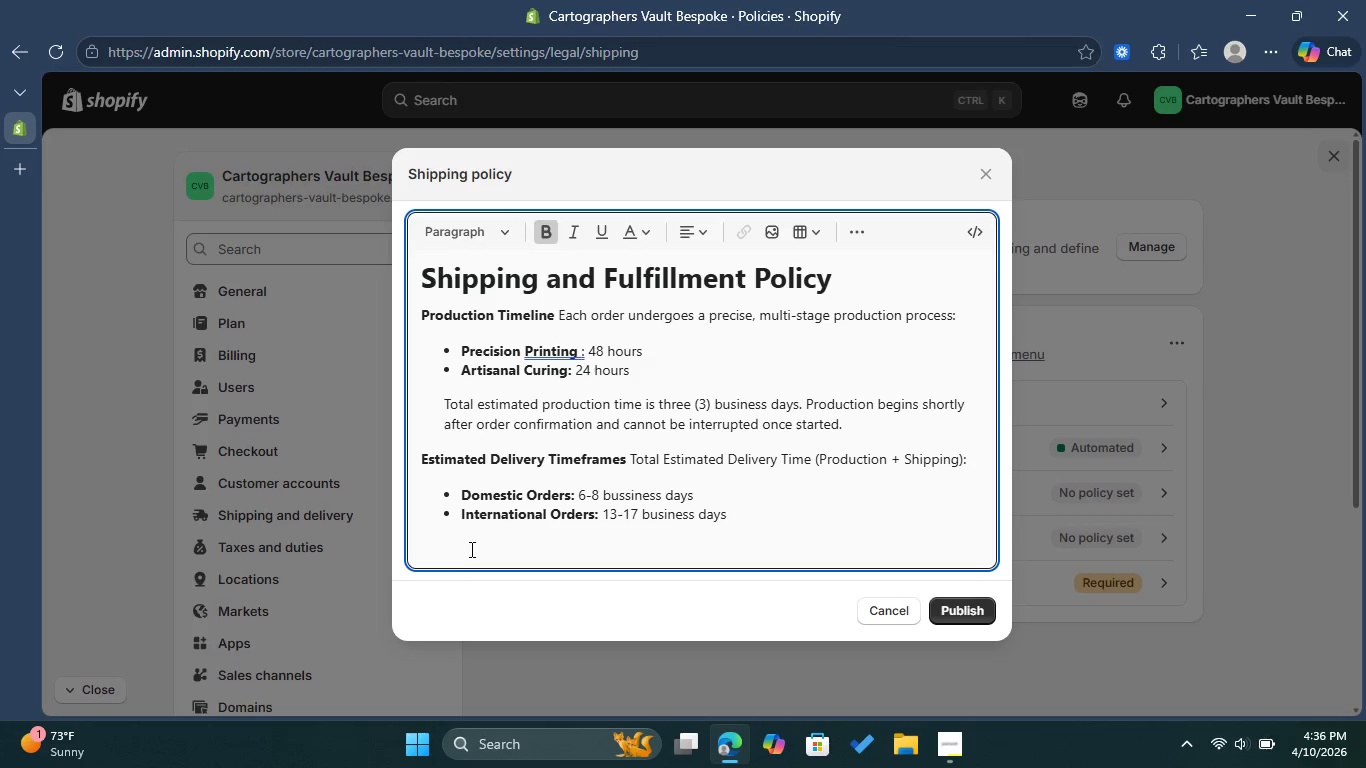 
type(International D)
key(Backspace)
type(Shipping and Cusmo)
key(Backspace)
key(Backspace)
type(toms )
 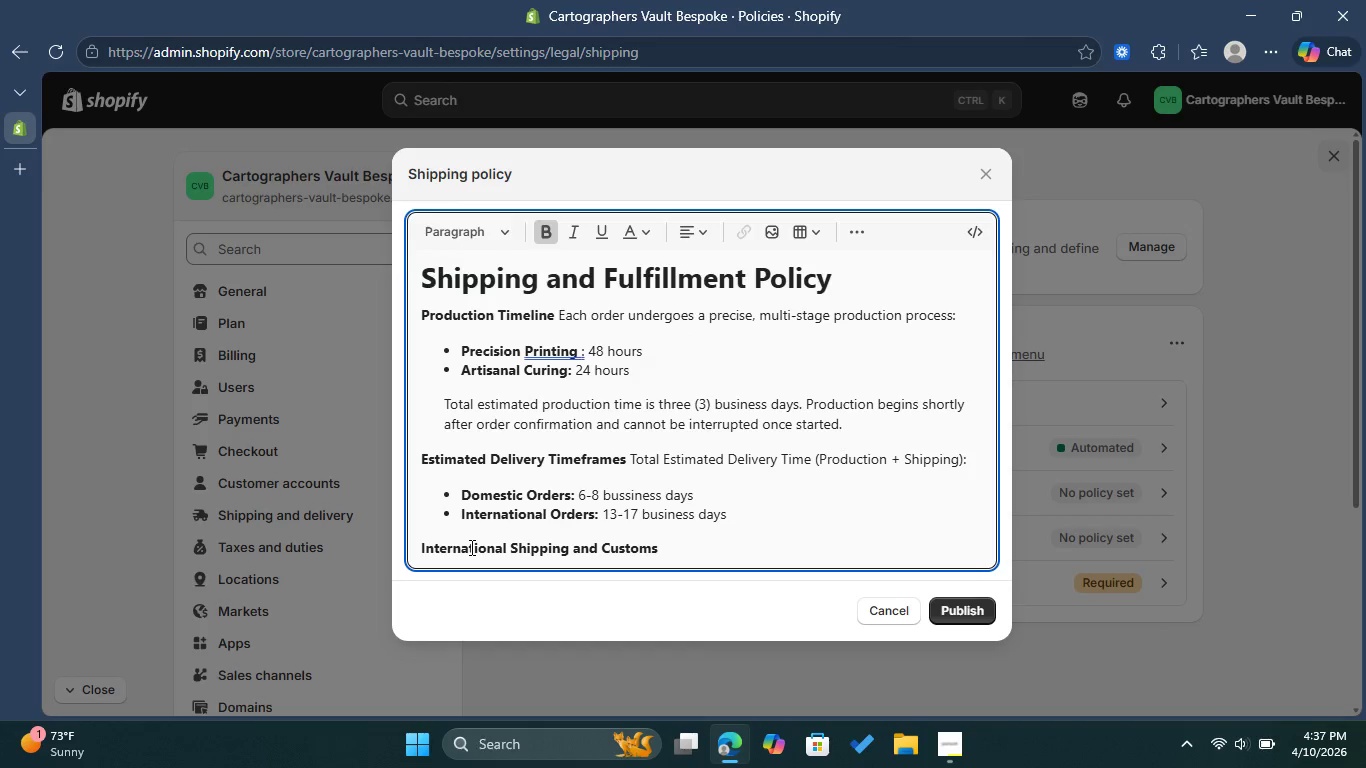 
wait(6.26)
 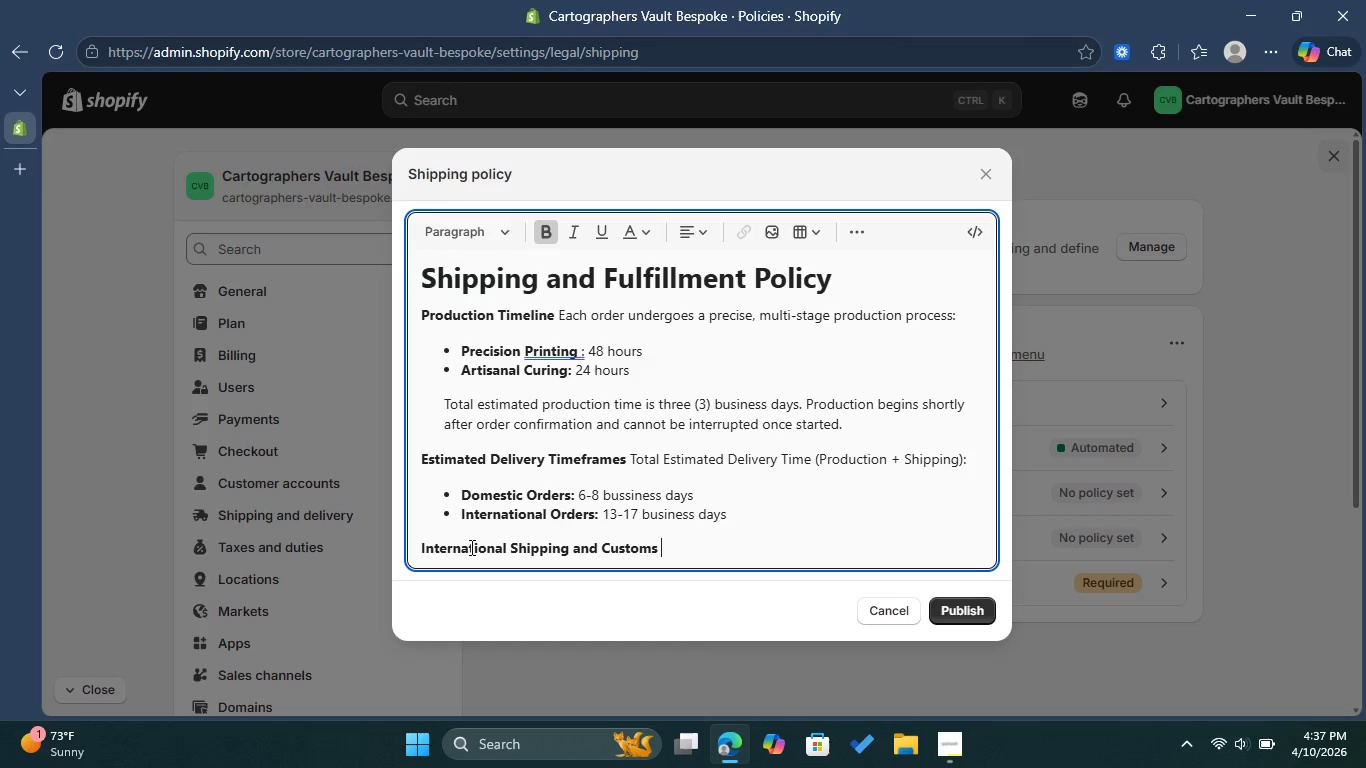 
left_click([542, 220])
 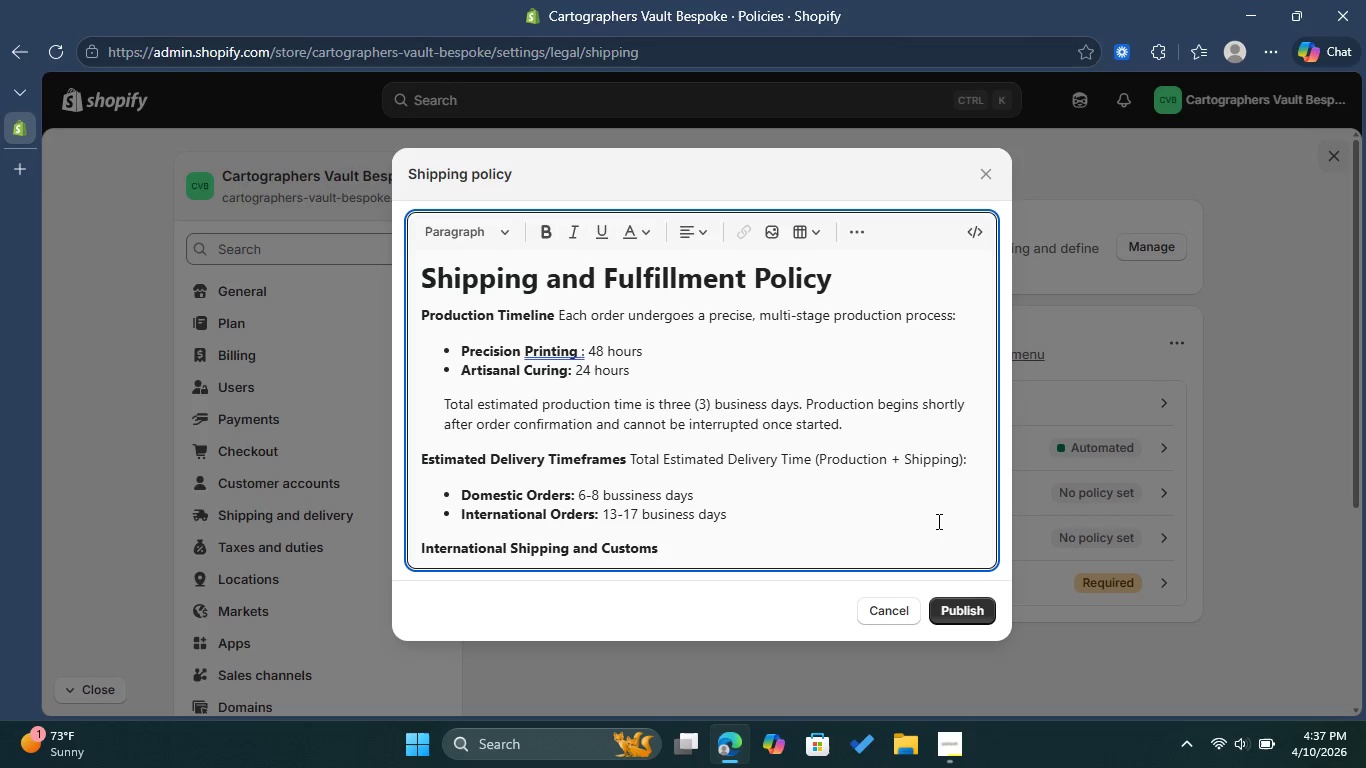 
type(International ship)
 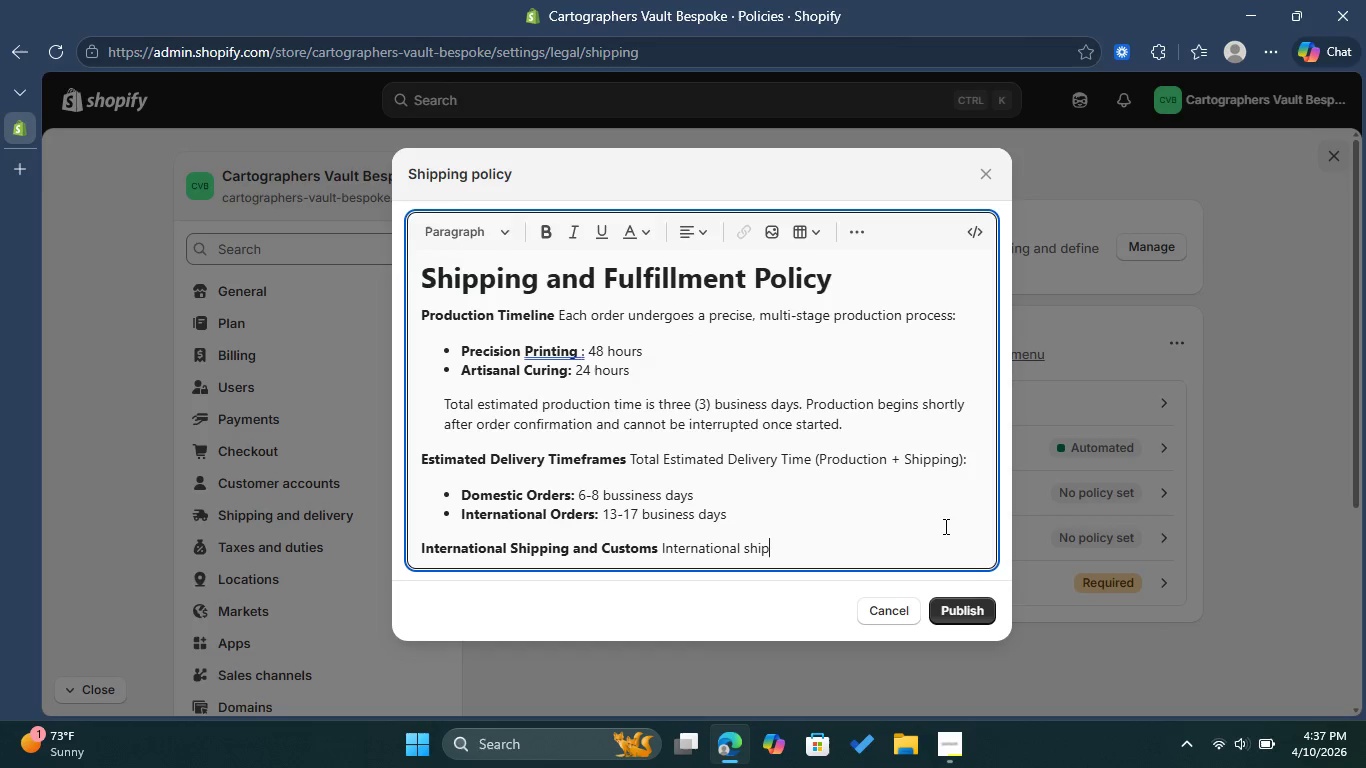 
type(ments )
 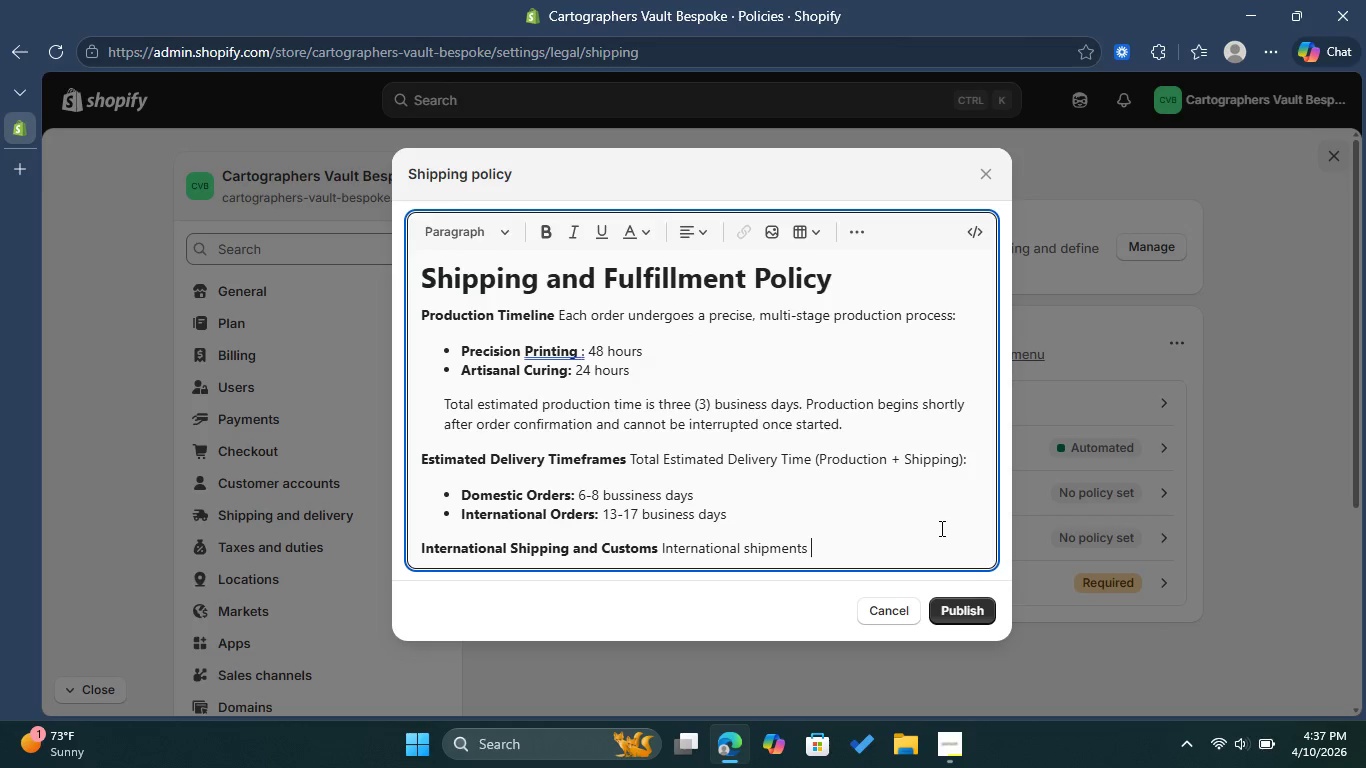 
wait(7.36)
 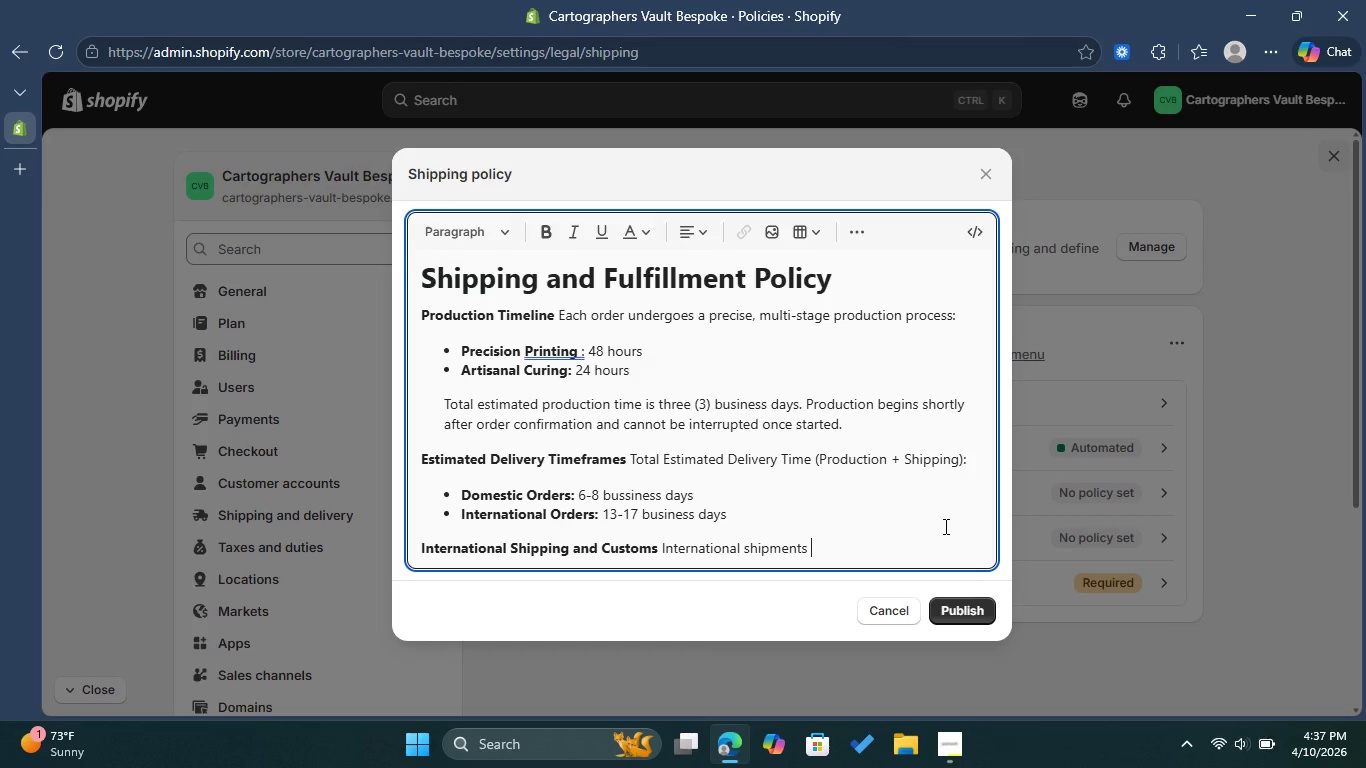 
type(may be subject to customs )
 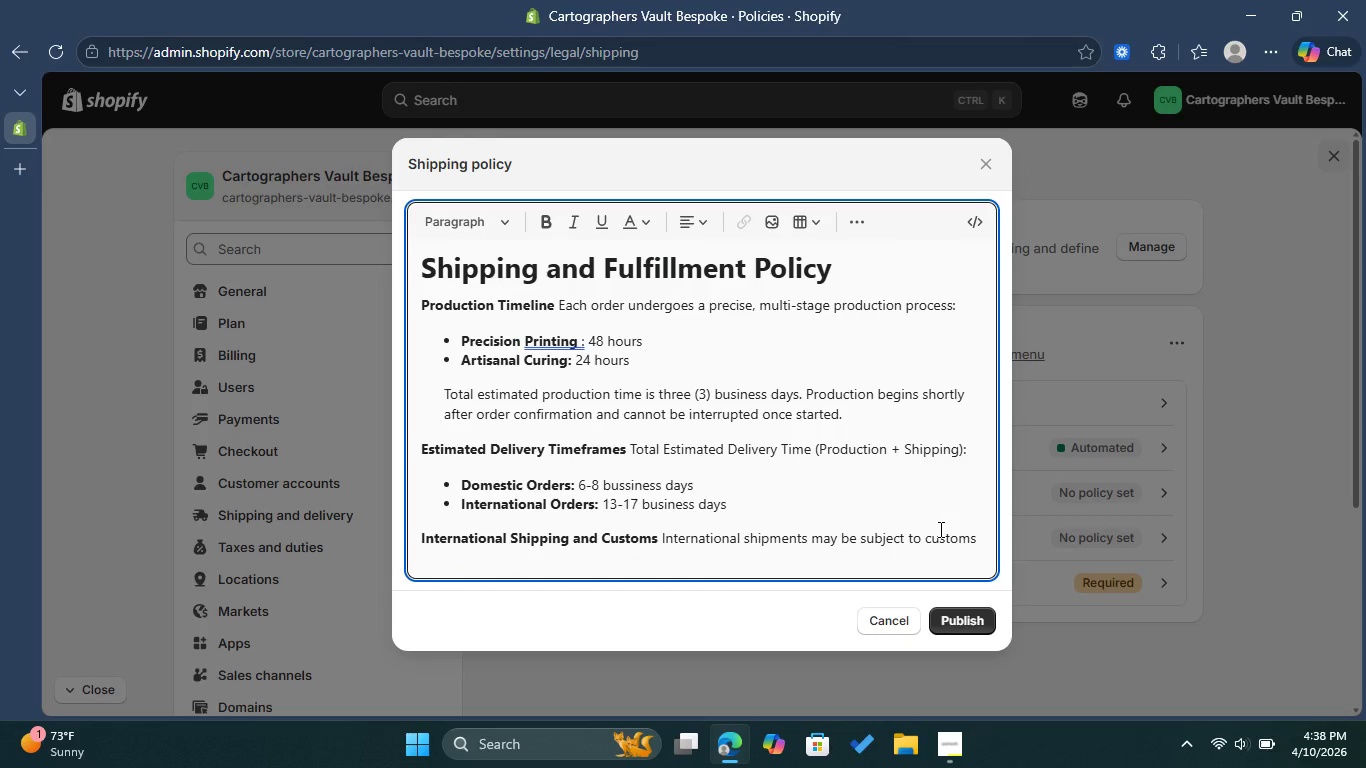 
wait(5.11)
 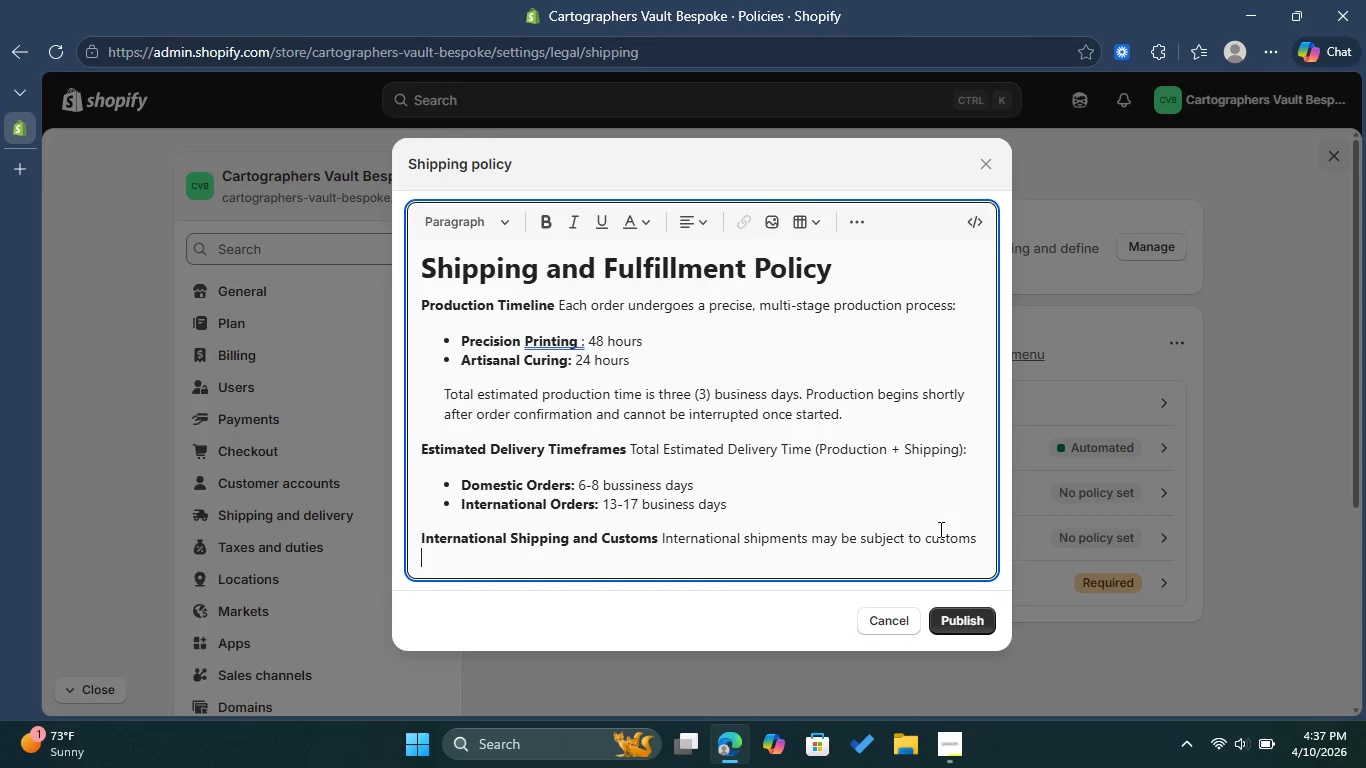 
type(inspections )
key(Backspace)
type(, import duties, and taxes.)
 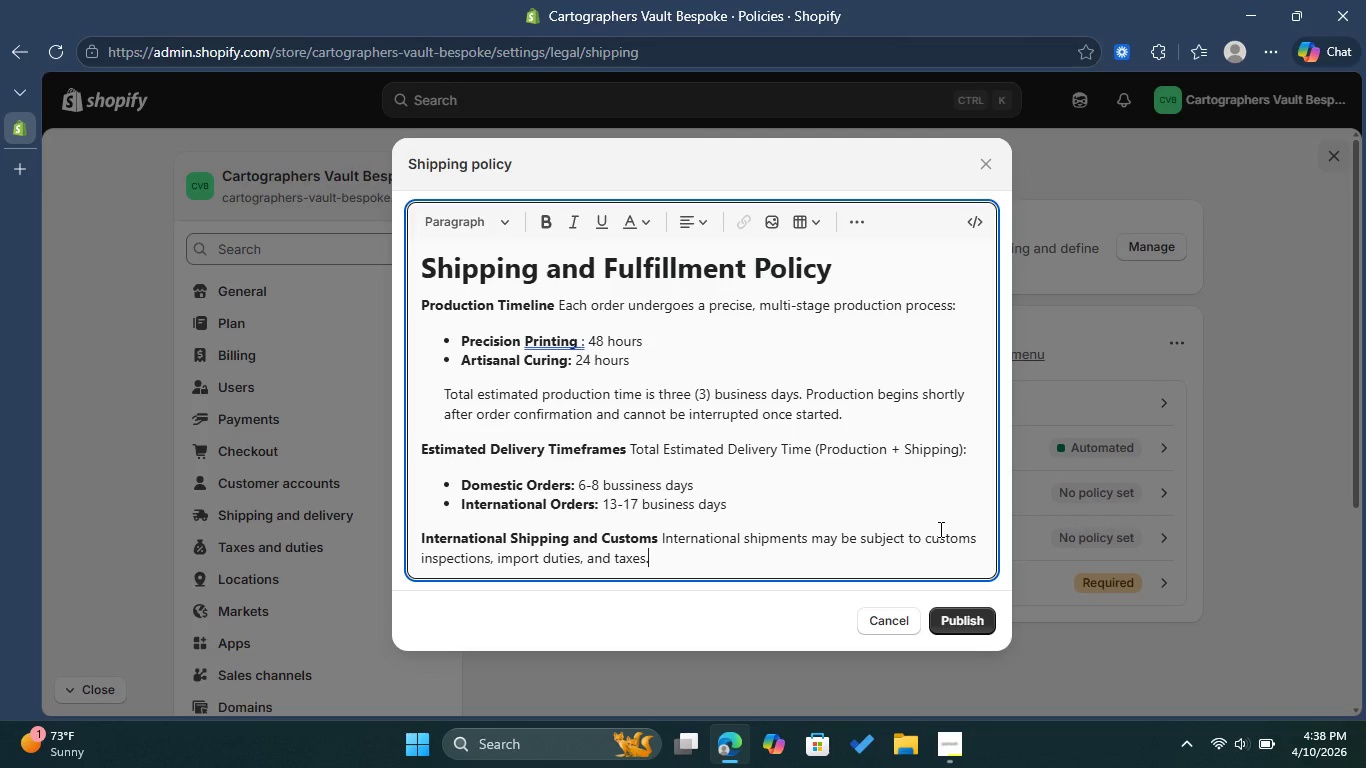 
type( These charges and any associated delays are the sole )
 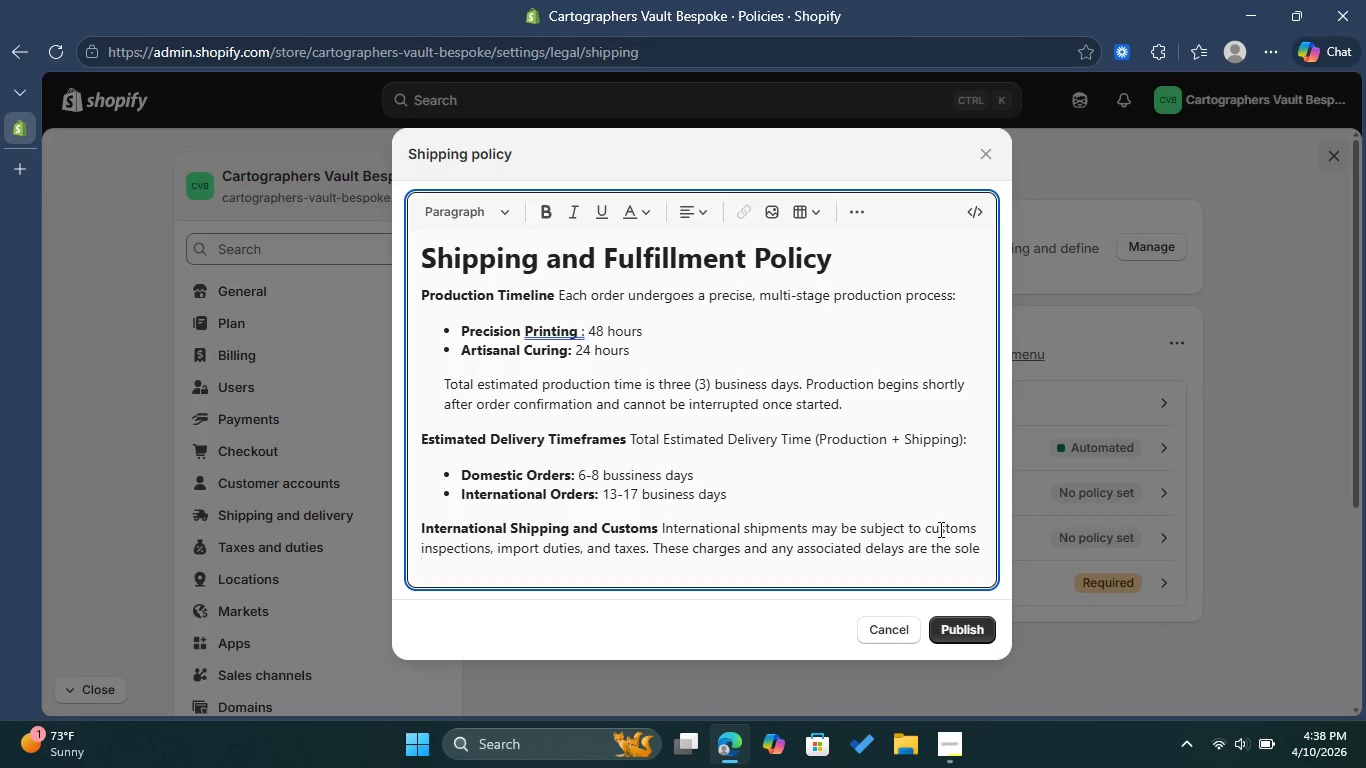 
wait(5.86)
 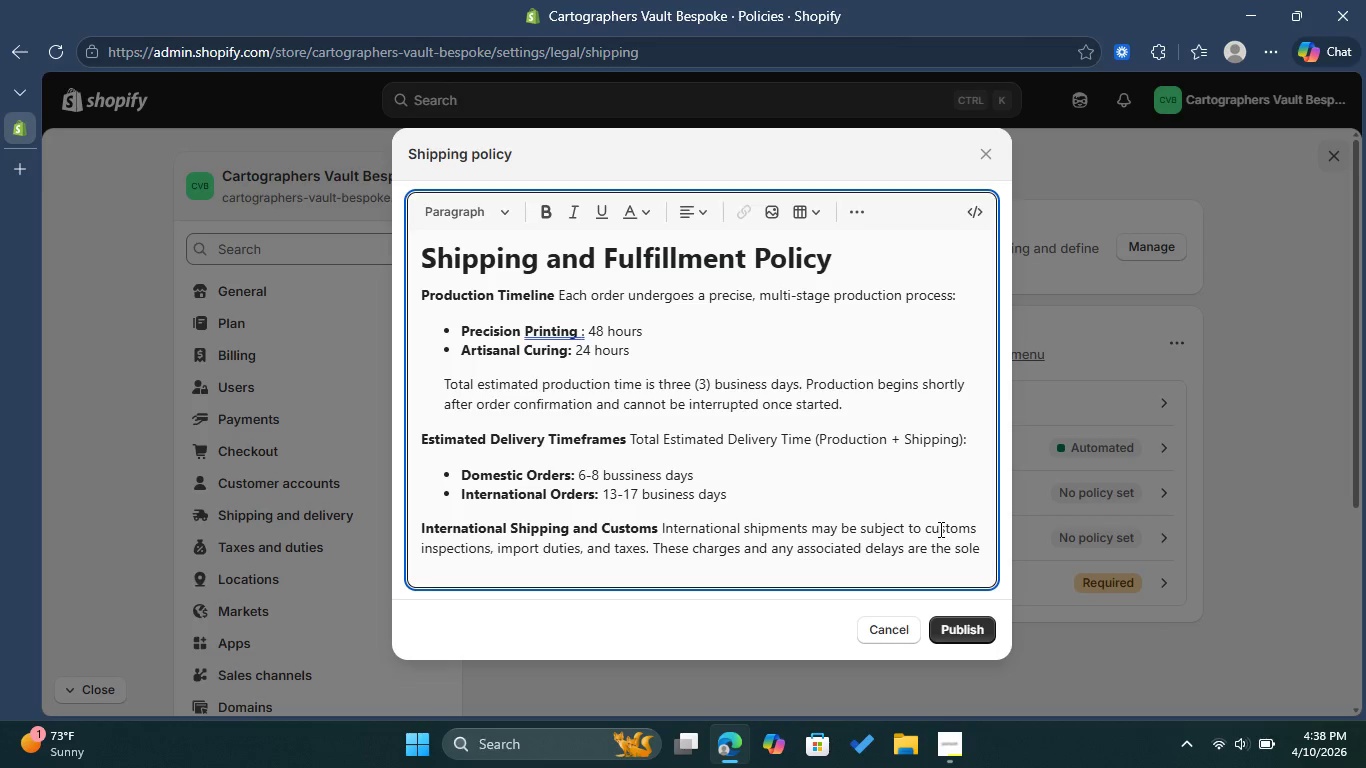 
type(responsibility of the customer. Cartographer's Vault )
 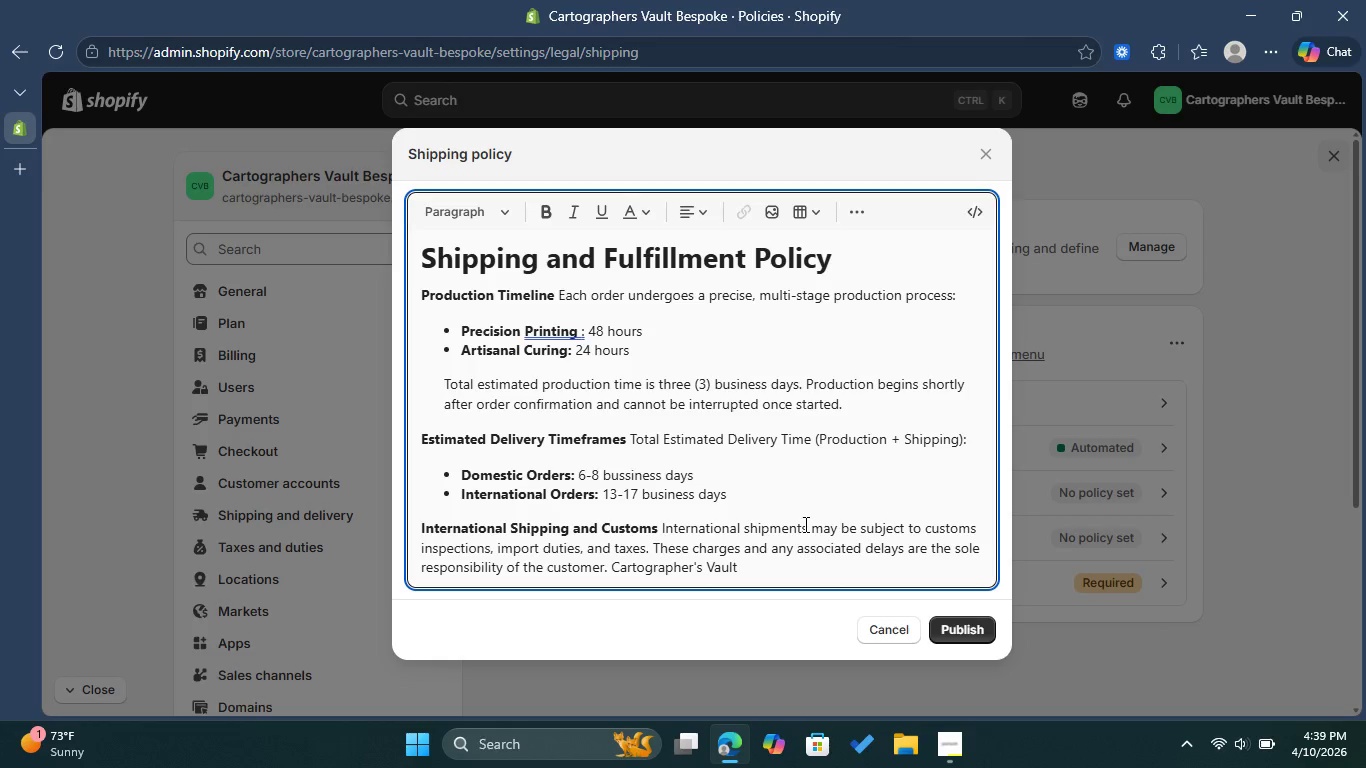 
wait(18.83)
 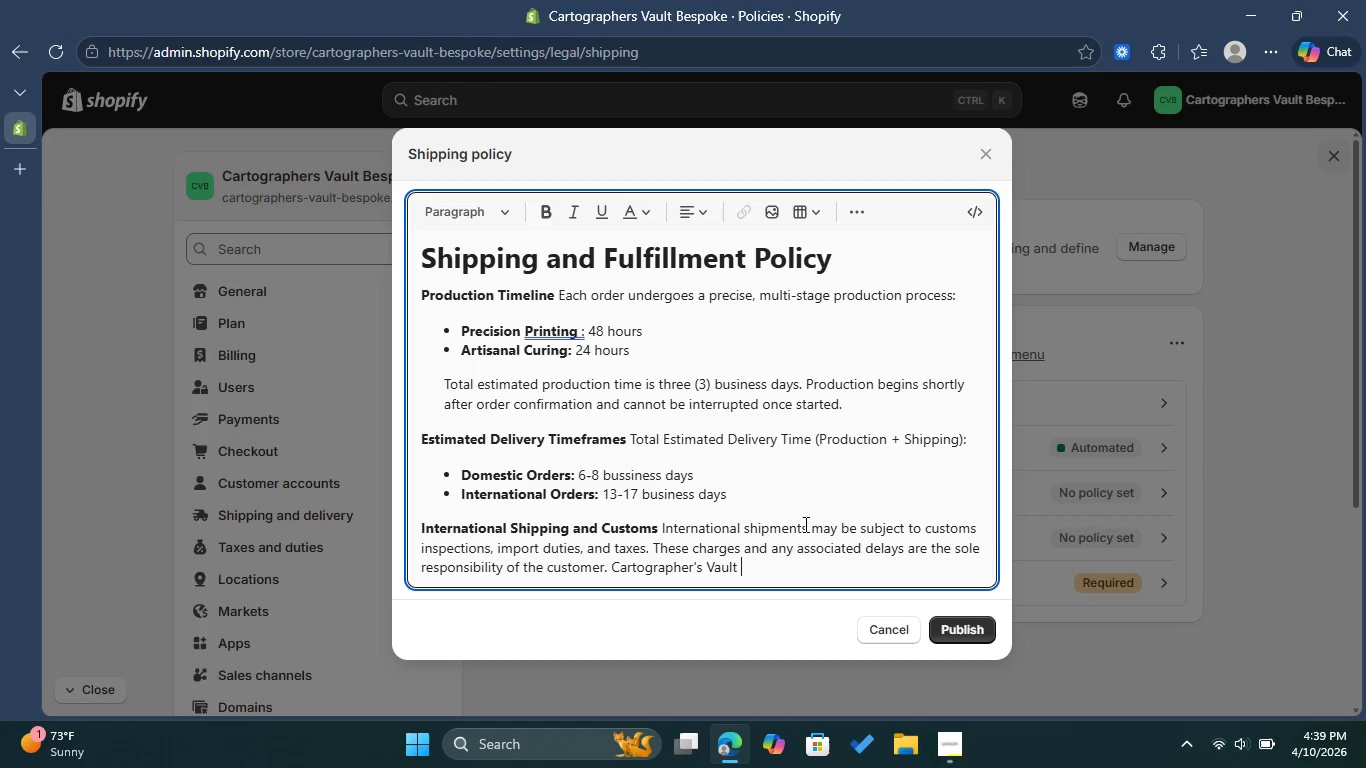 
type(is )
 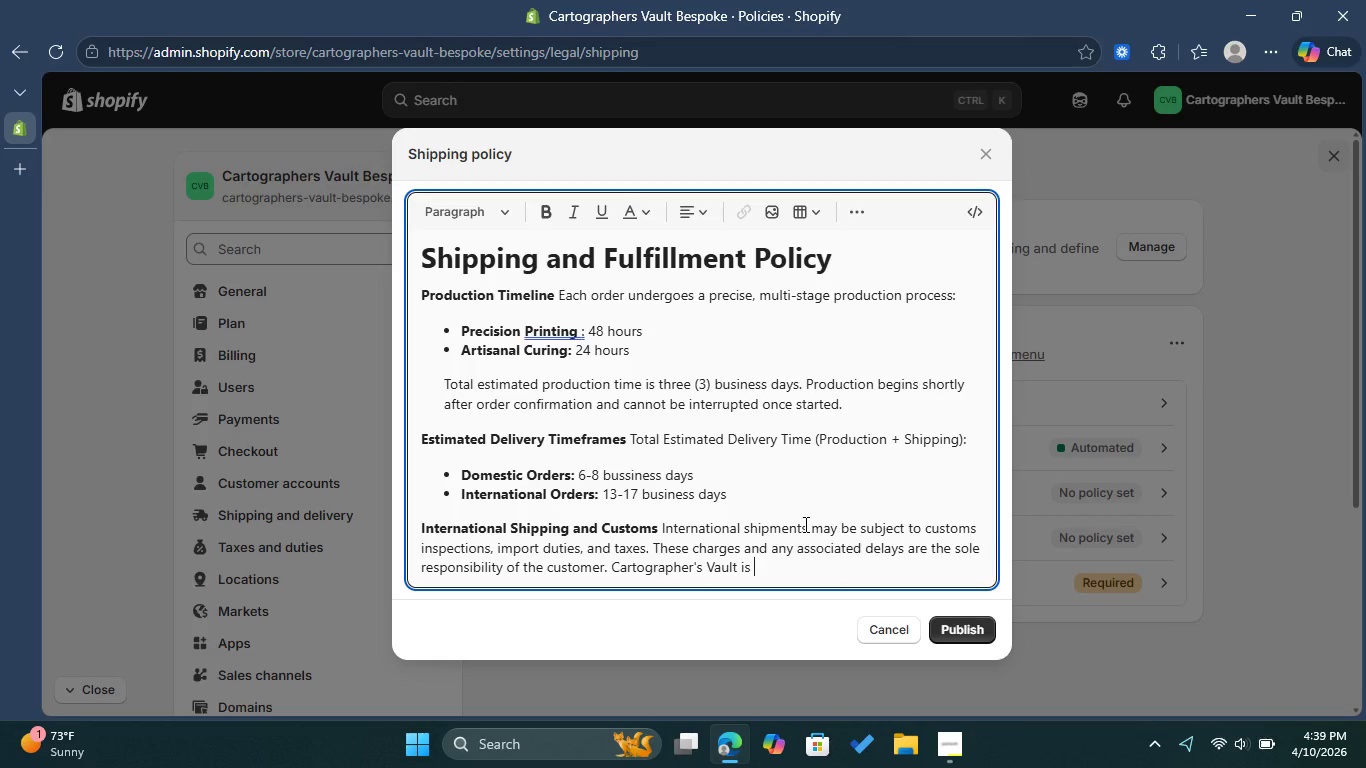 
type(not )
 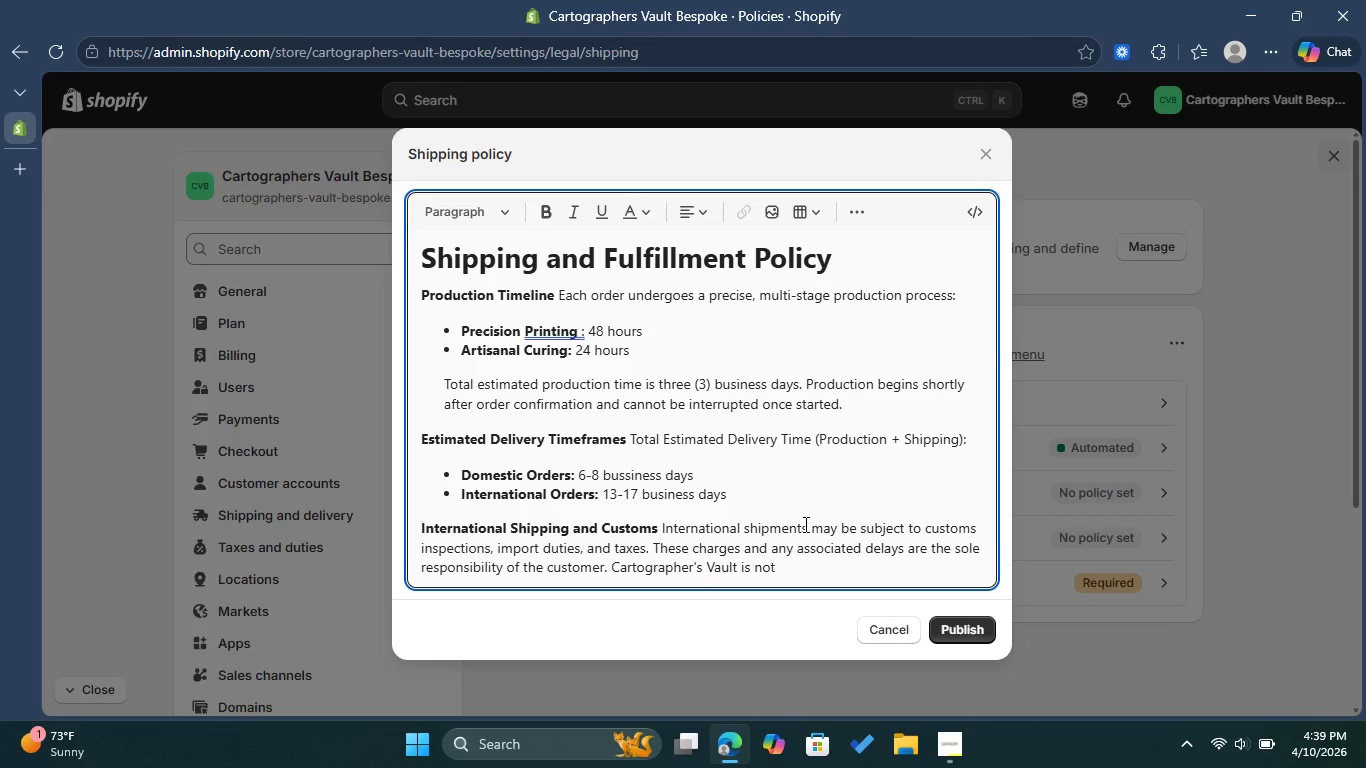 
type(responsible for cust)
 